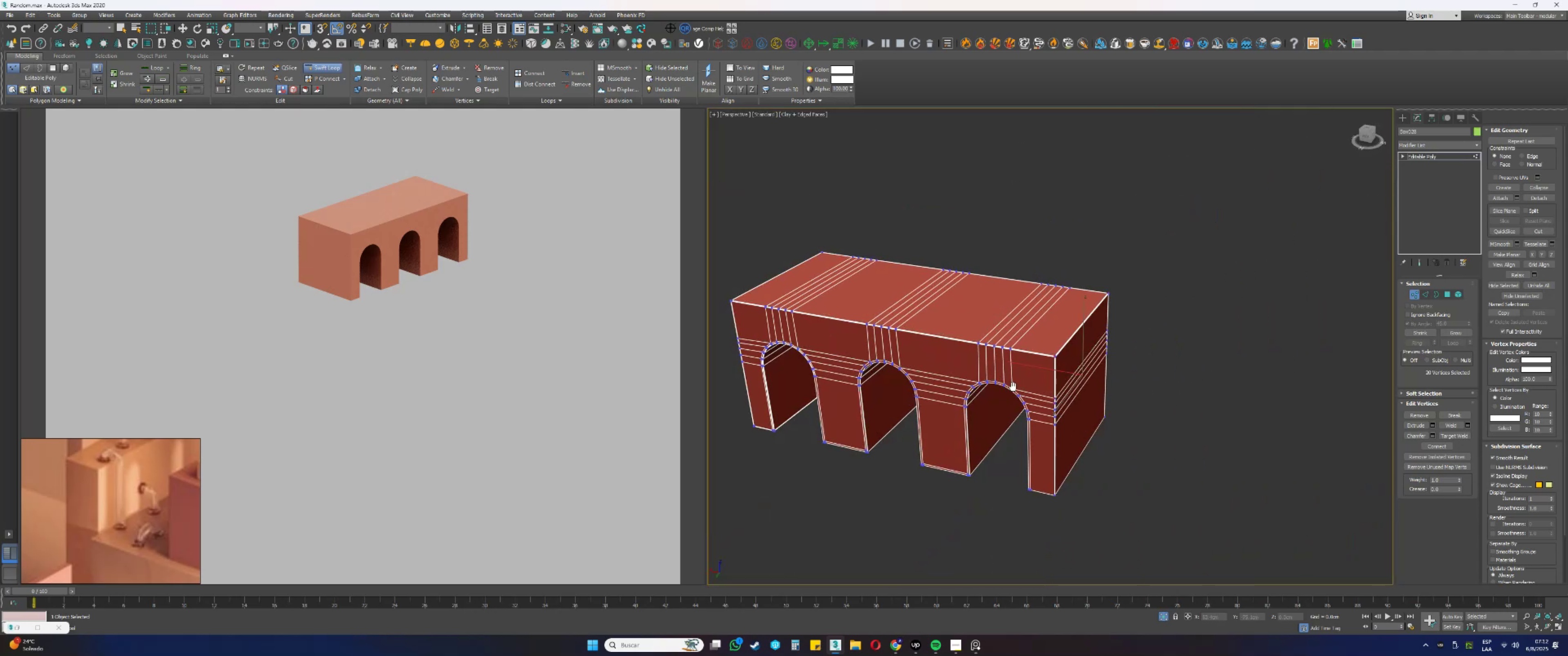 
hold_key(key=AltLeft, duration=0.43)
 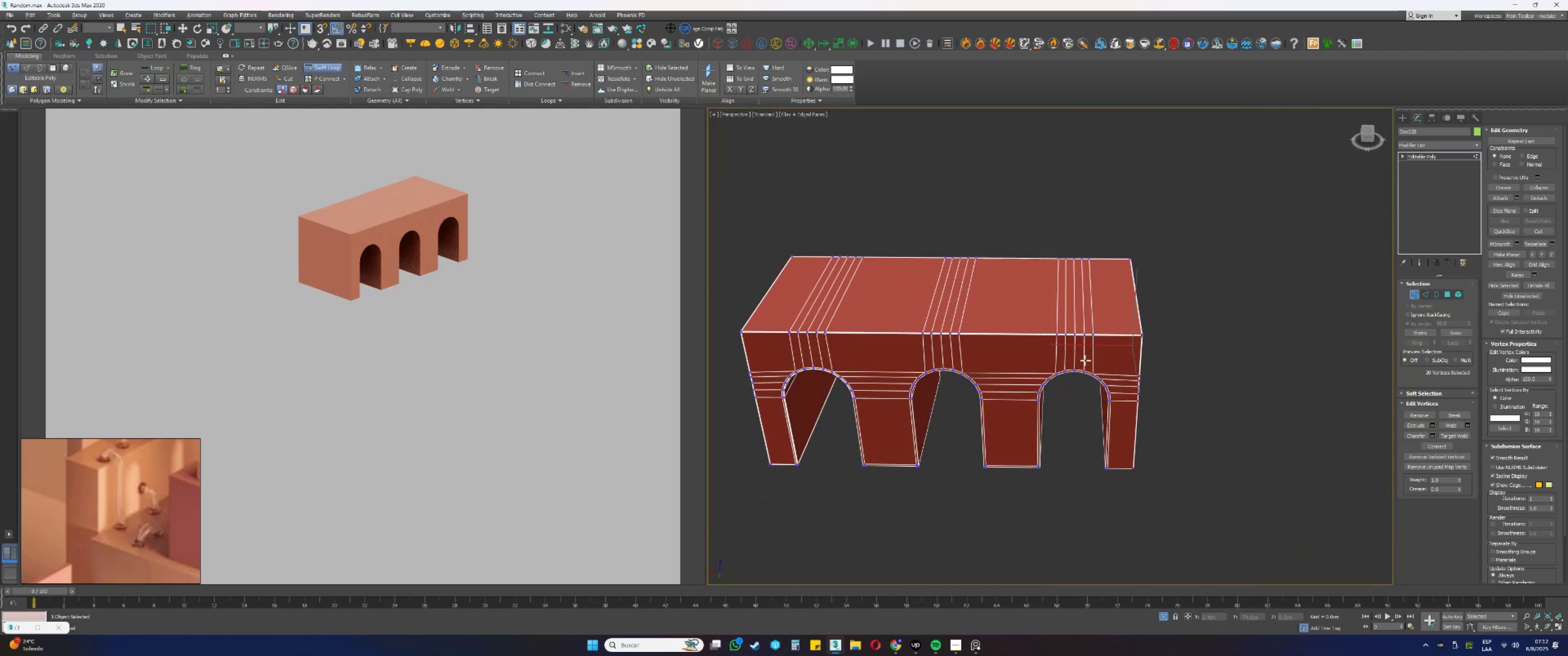 
hold_key(key=AltLeft, duration=0.6)
 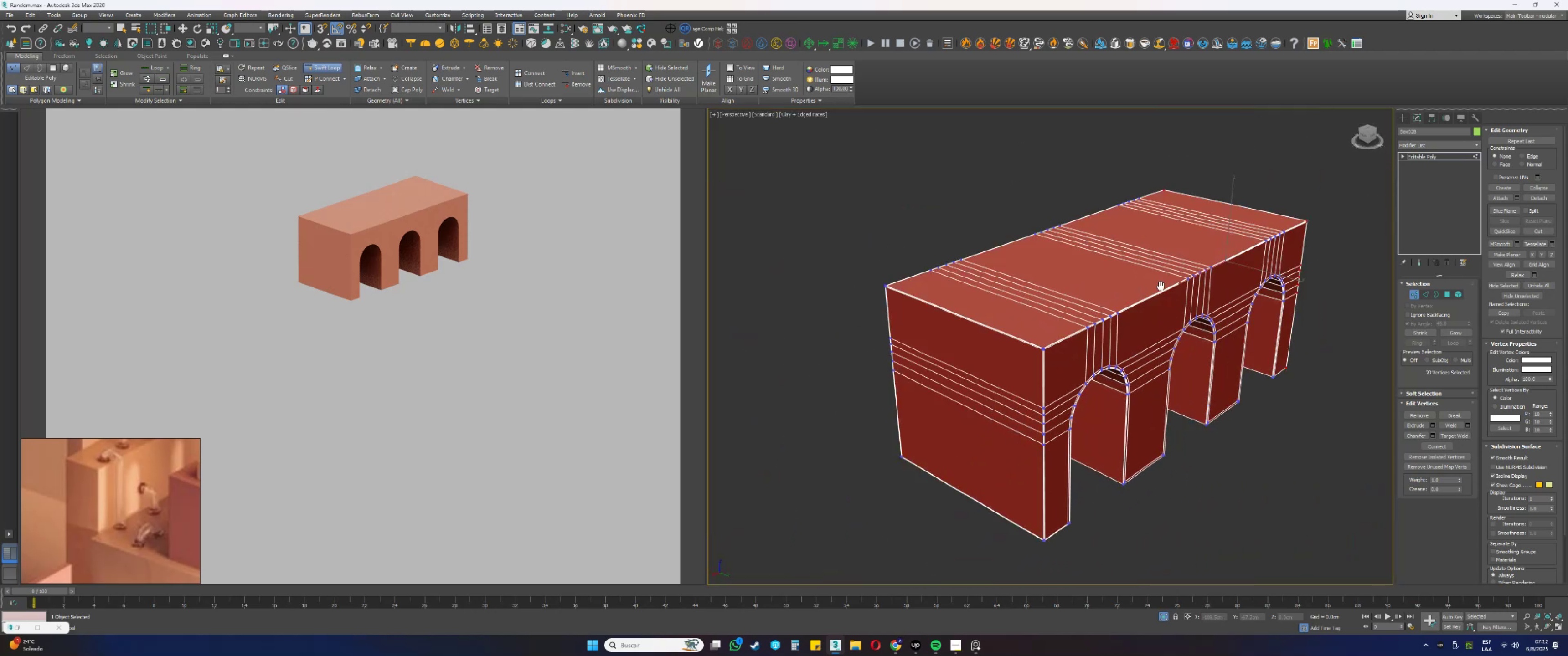 
scroll: coordinate [1068, 336], scroll_direction: up, amount: 7.0
 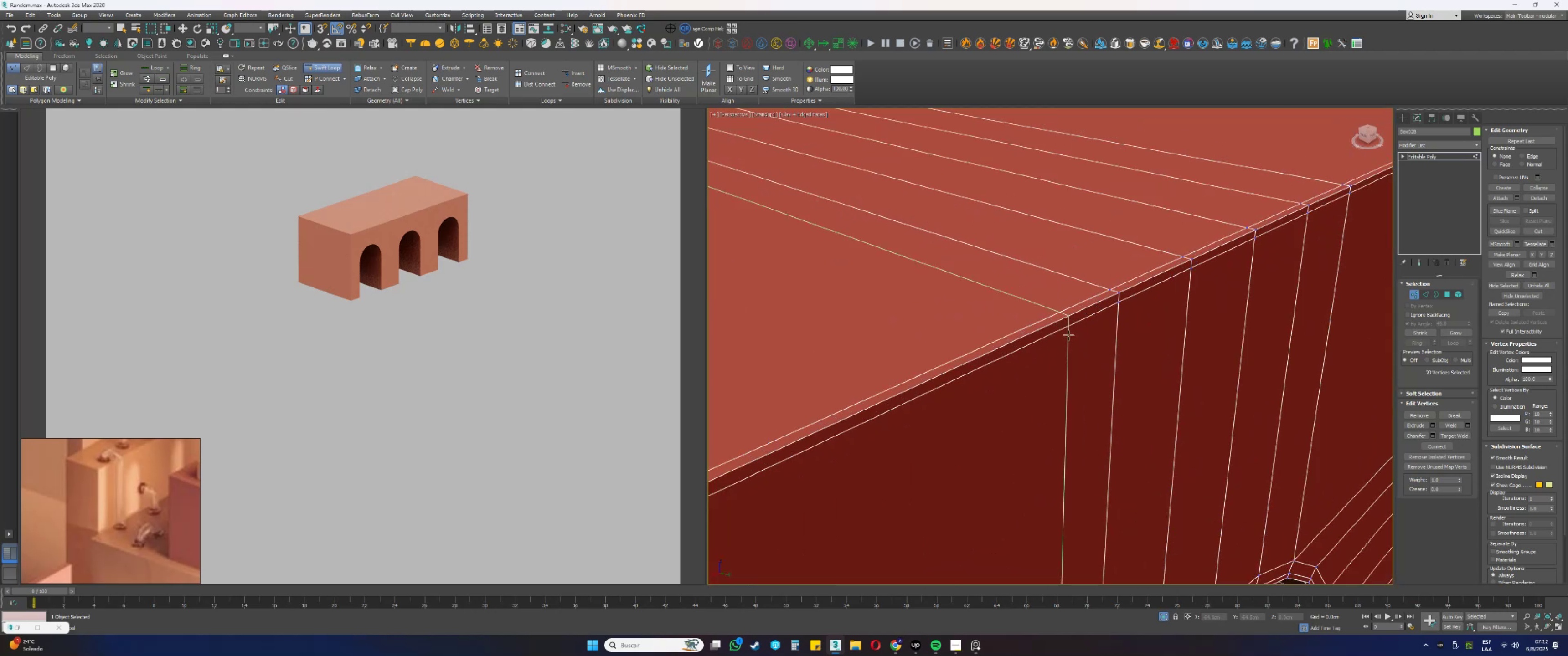 
scroll: coordinate [1080, 319], scroll_direction: down, amount: 5.0
 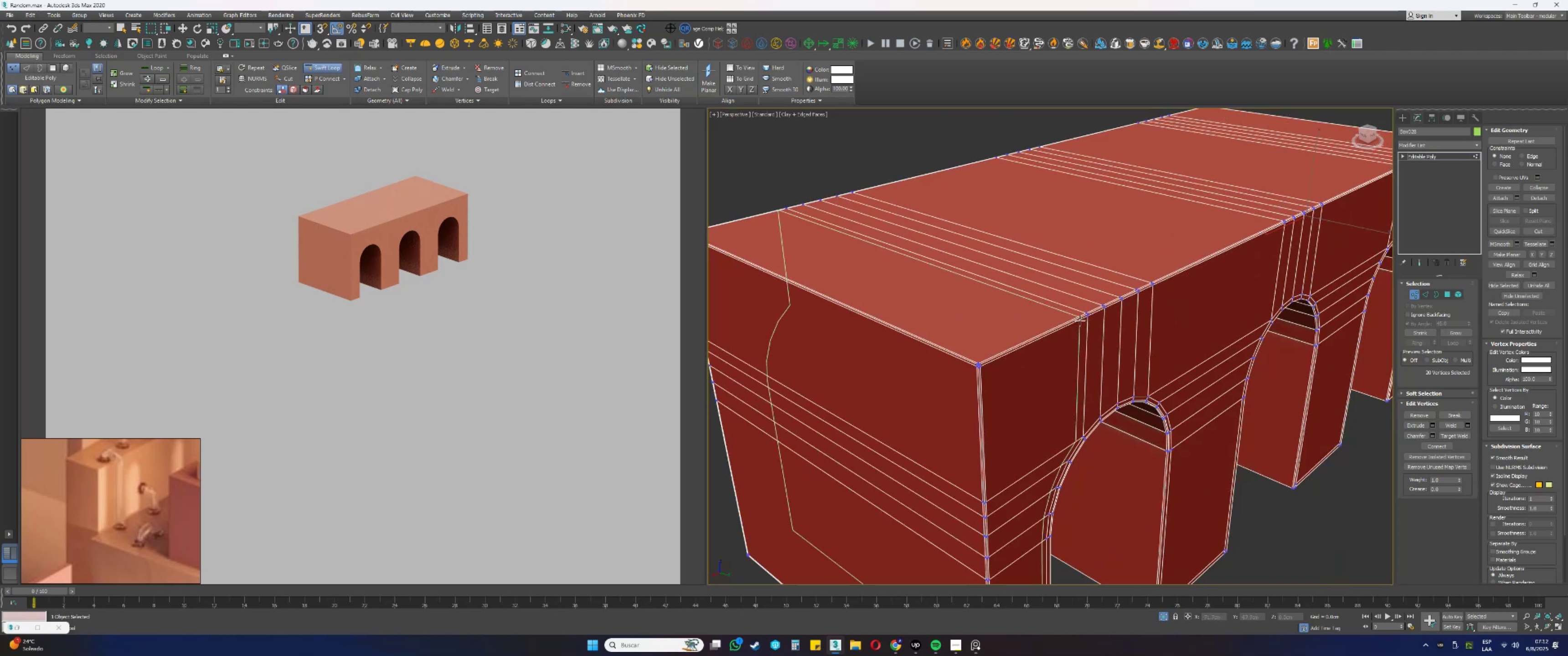 
scroll: coordinate [979, 364], scroll_direction: up, amount: 4.0
 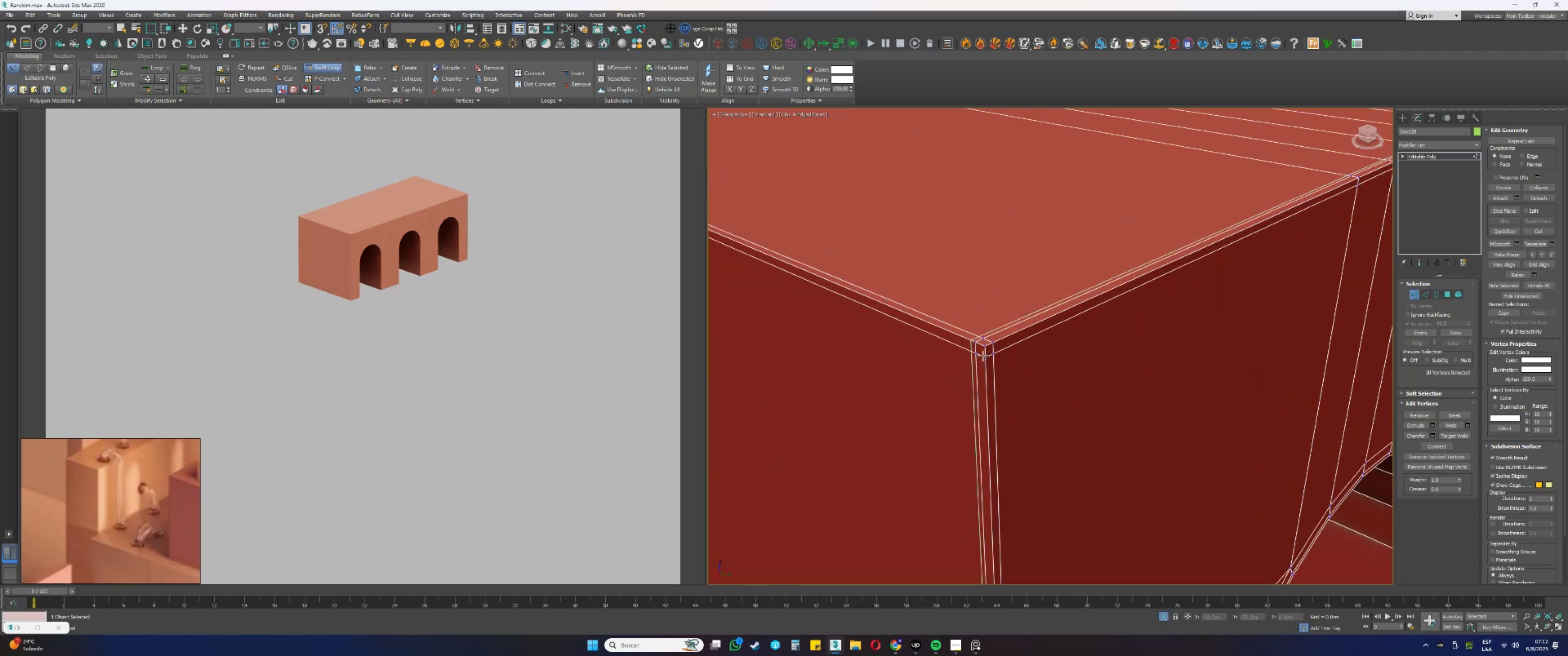 
scroll: coordinate [989, 336], scroll_direction: down, amount: 8.0
 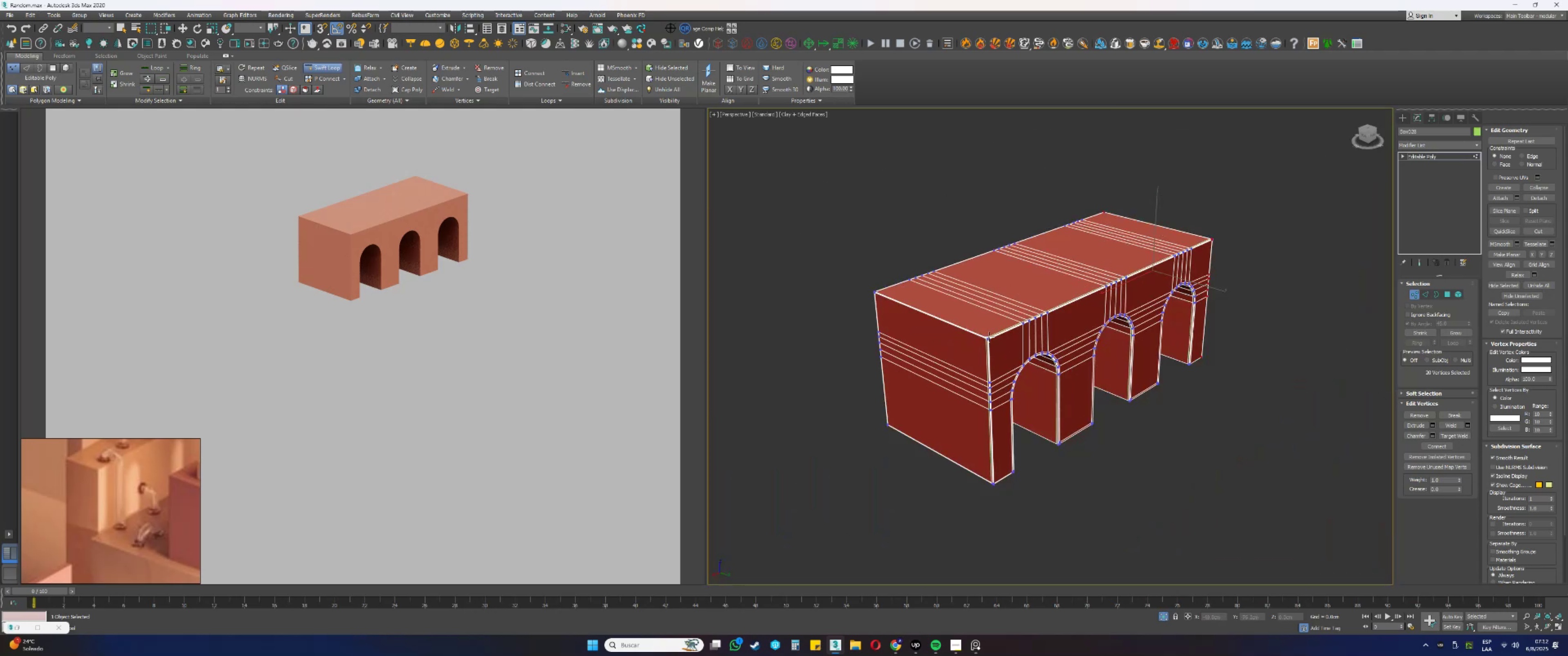 
hold_key(key=AltLeft, duration=0.43)
 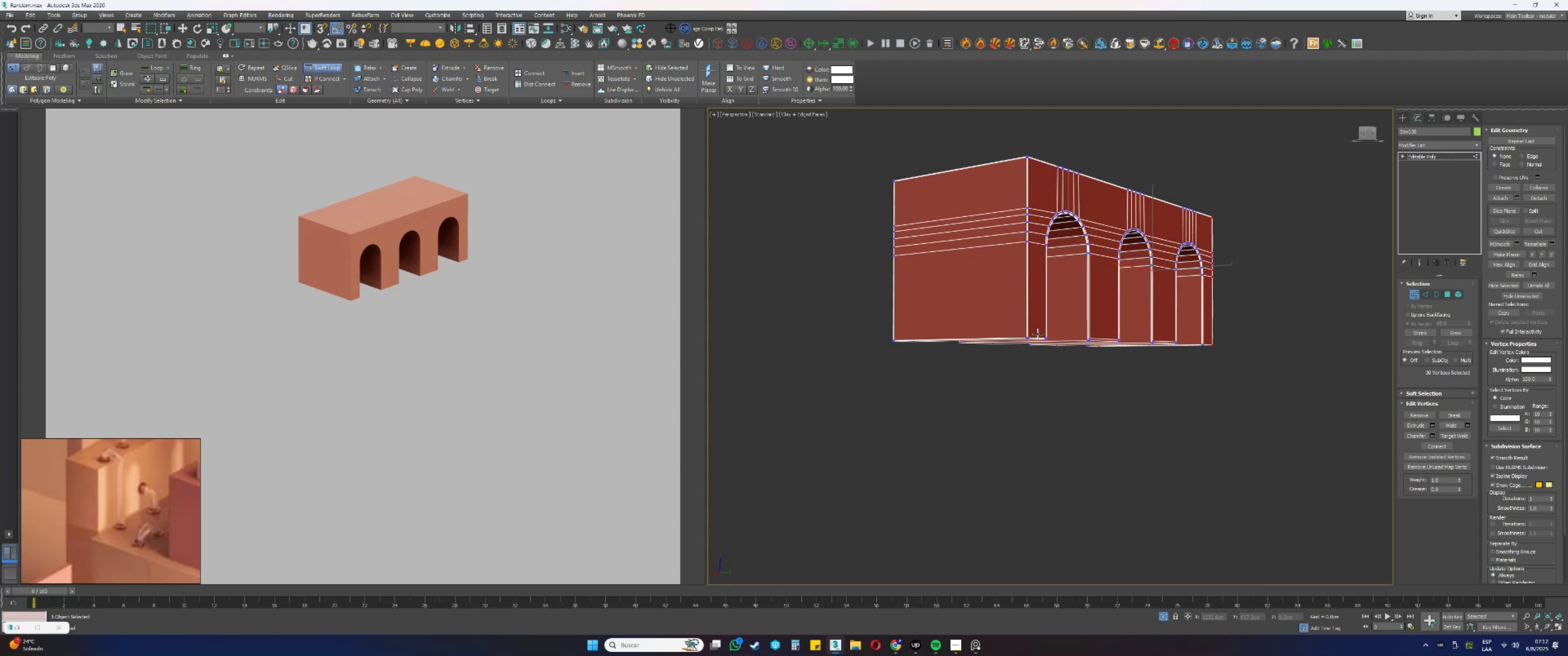 
hold_key(key=AltLeft, duration=1.5)
 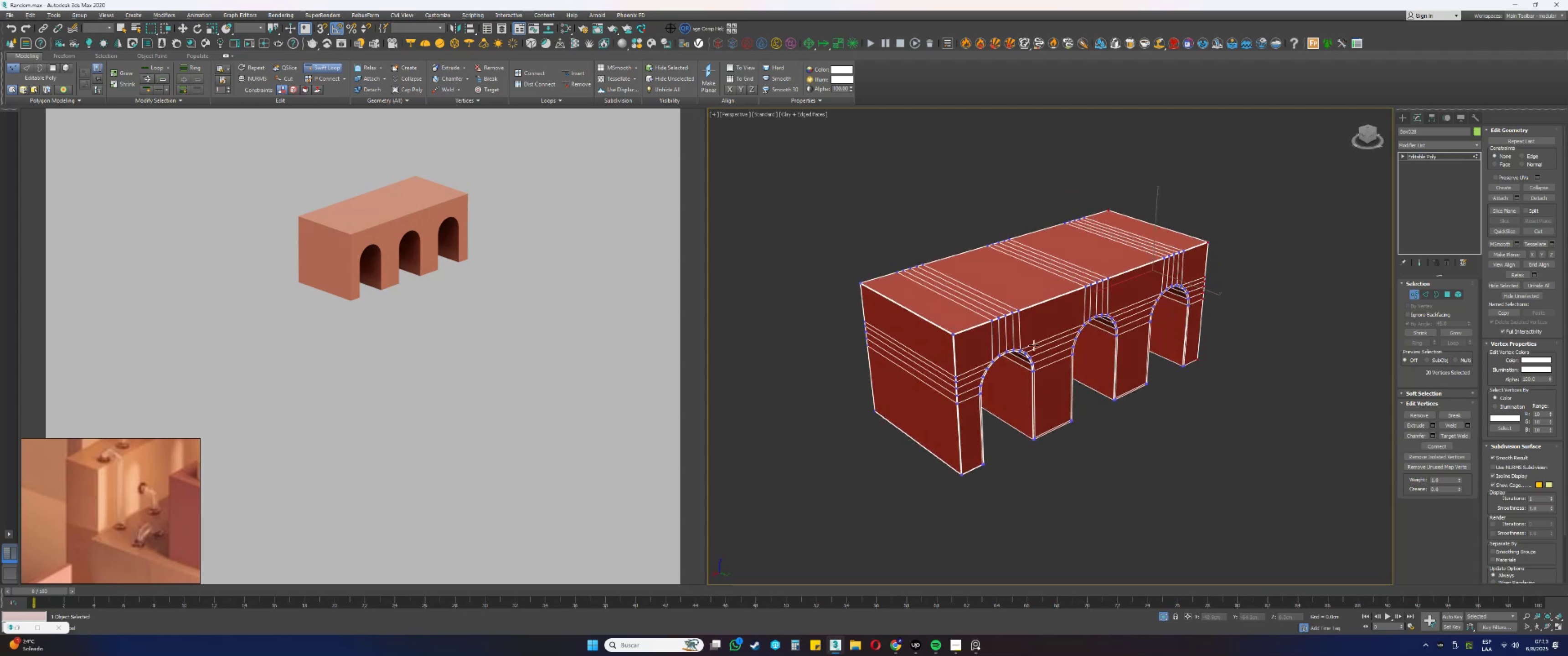 
key(Alt+AltLeft)
 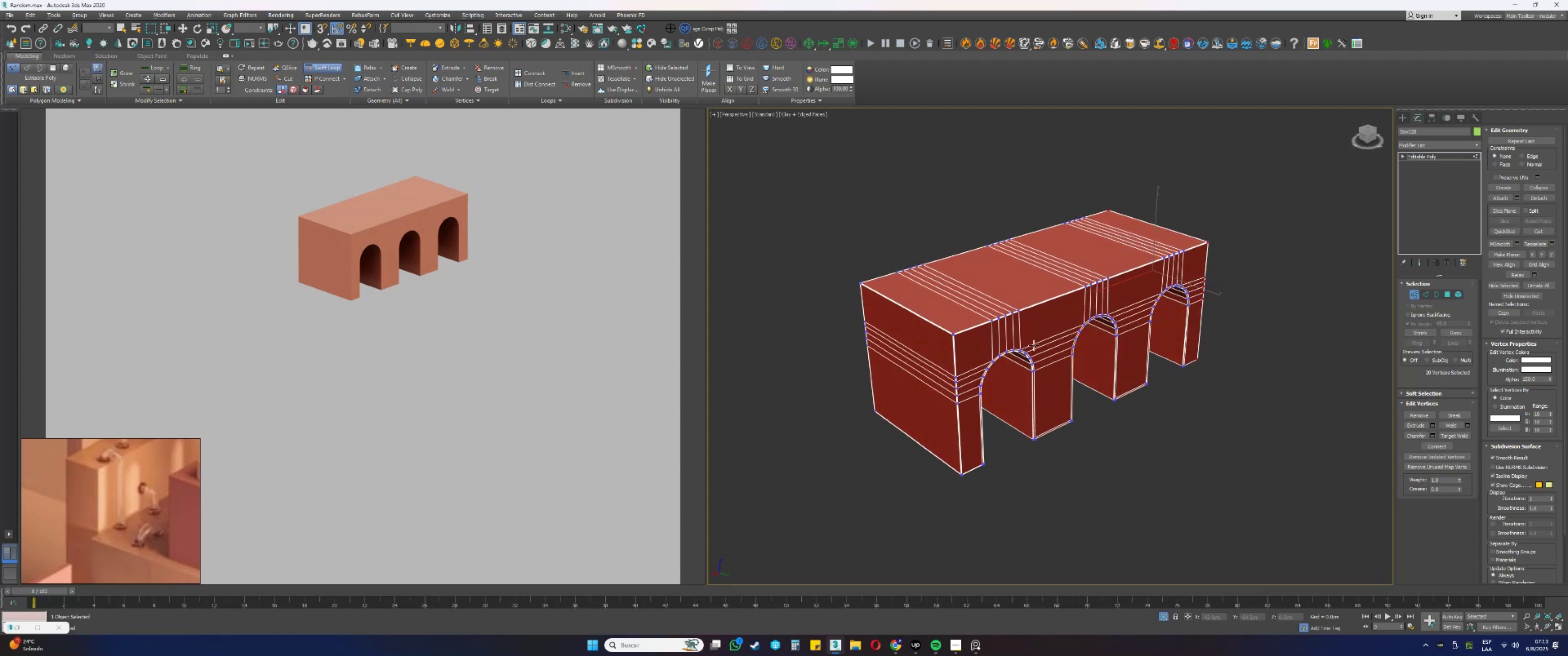 
key(Alt+AltLeft)
 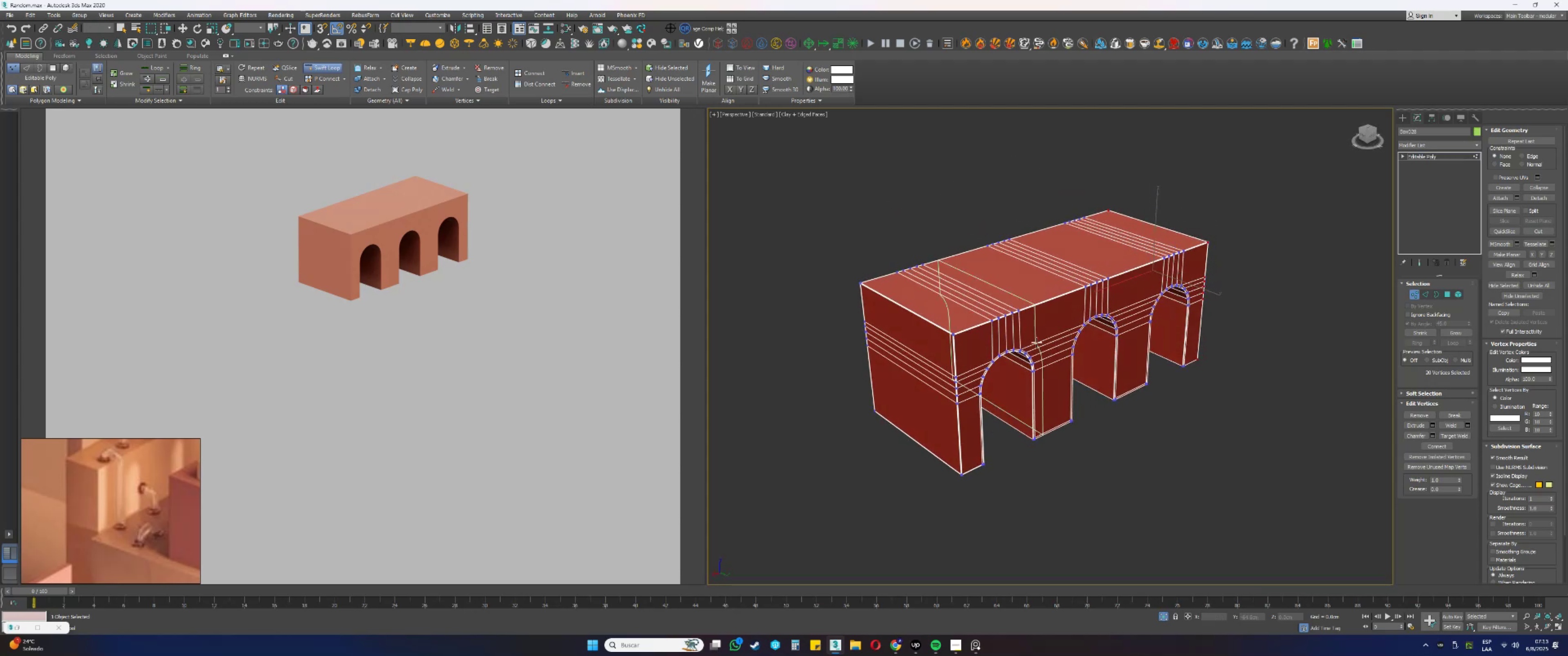 
right_click([1040, 336])
 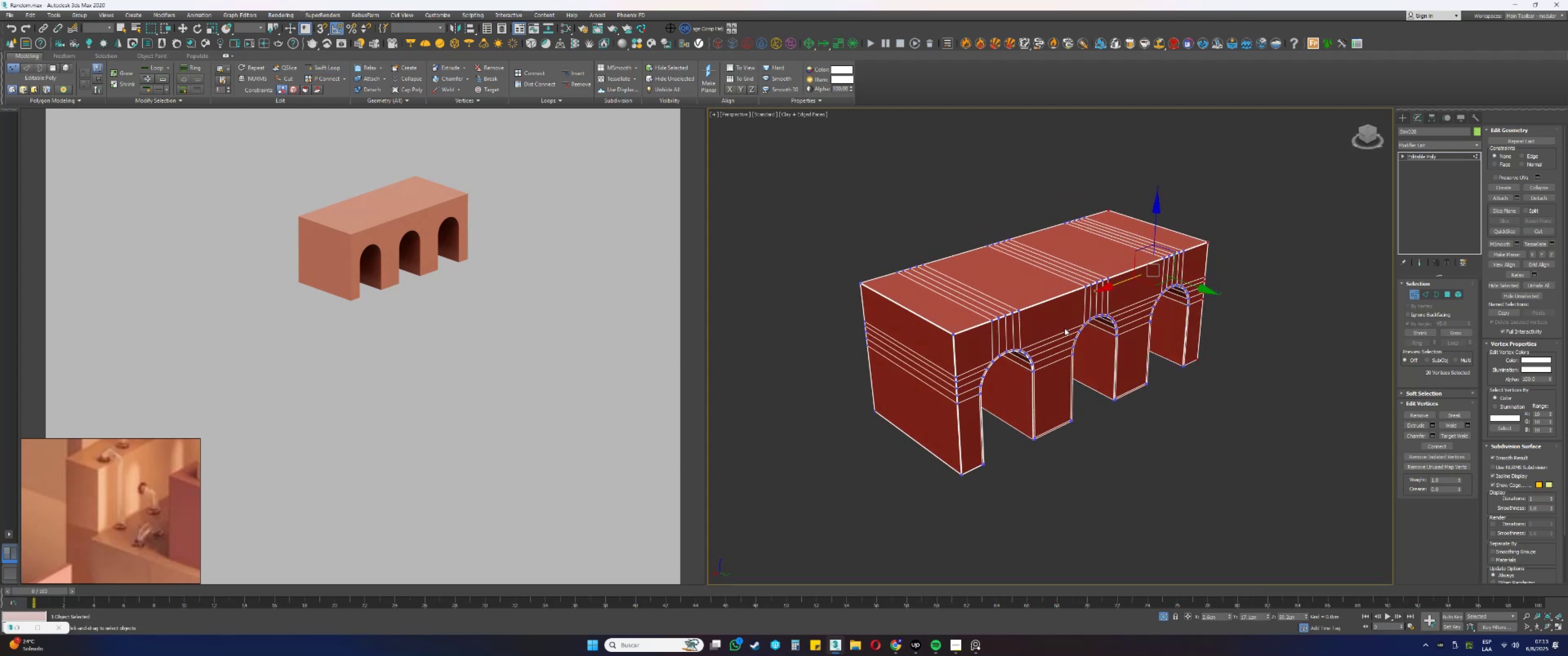 
key(1)
 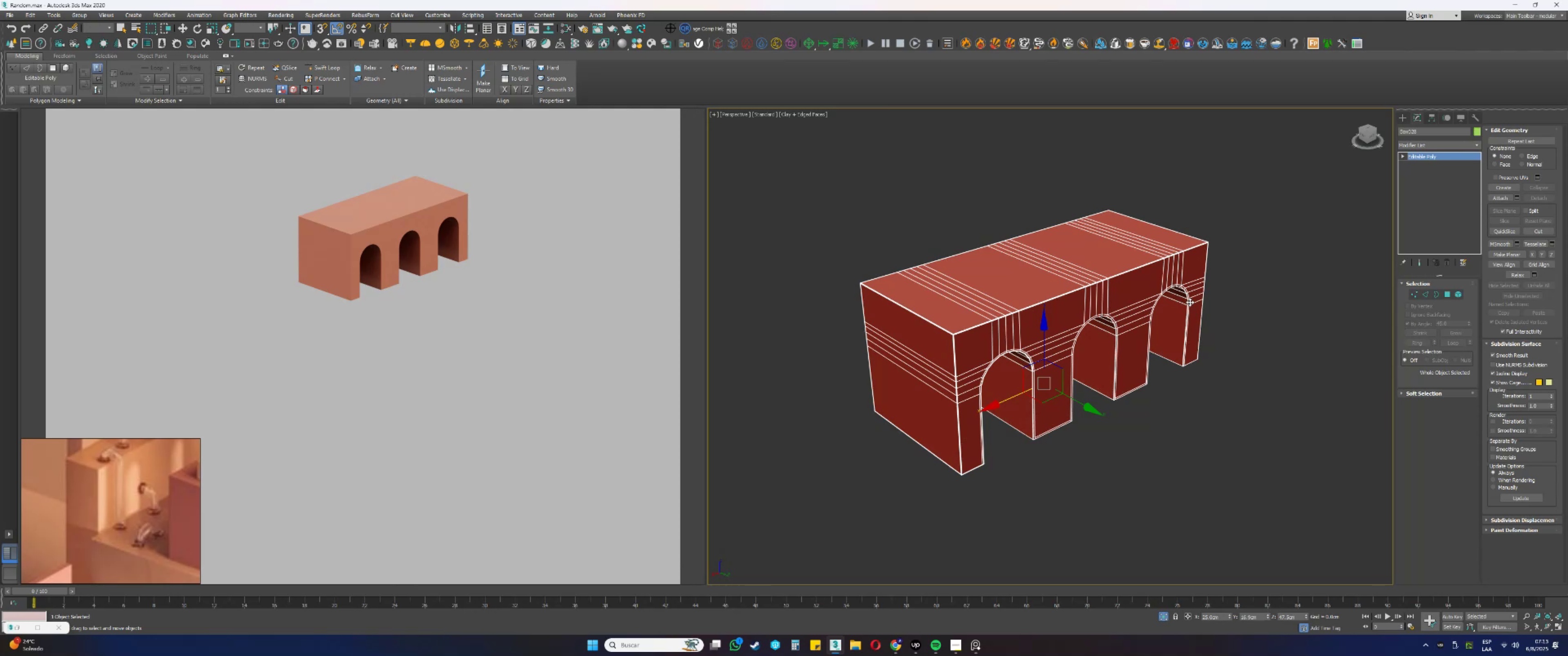 
wait(12.73)
 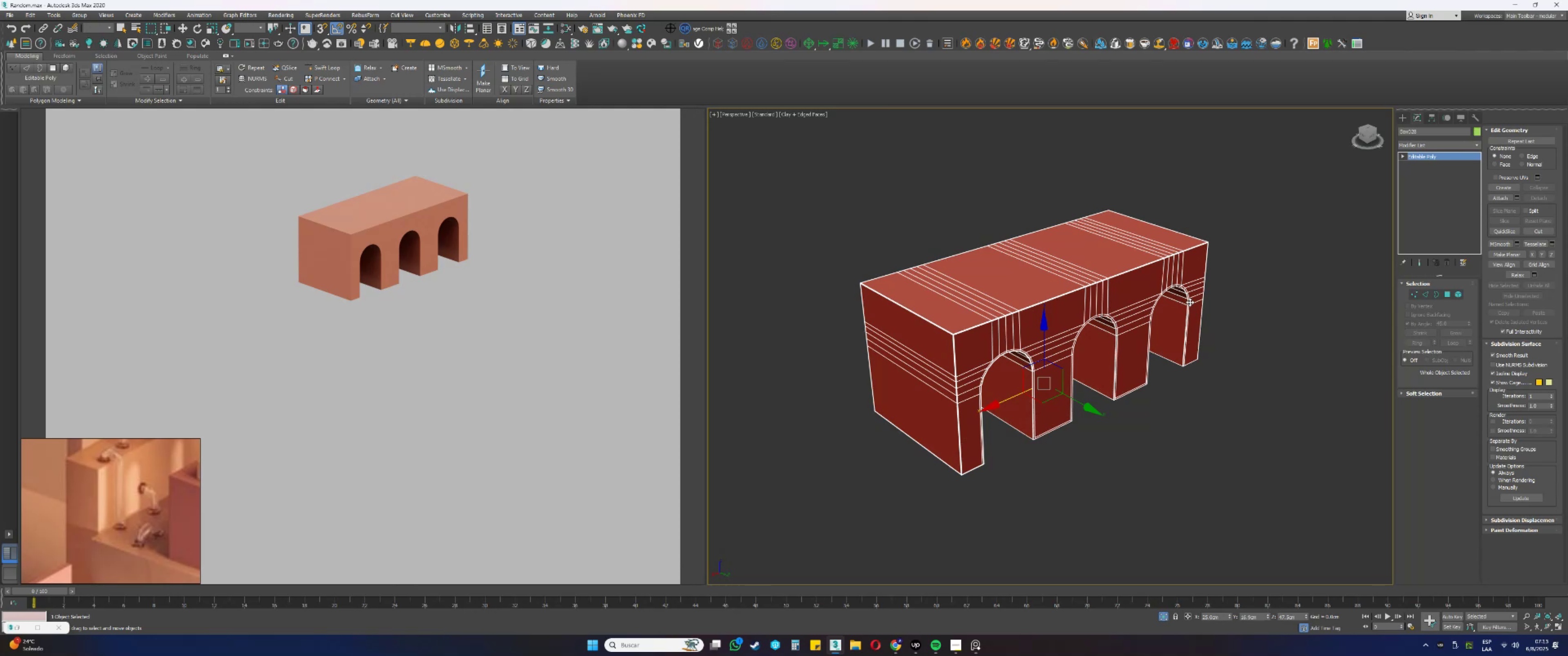 
left_click([1441, 172])
 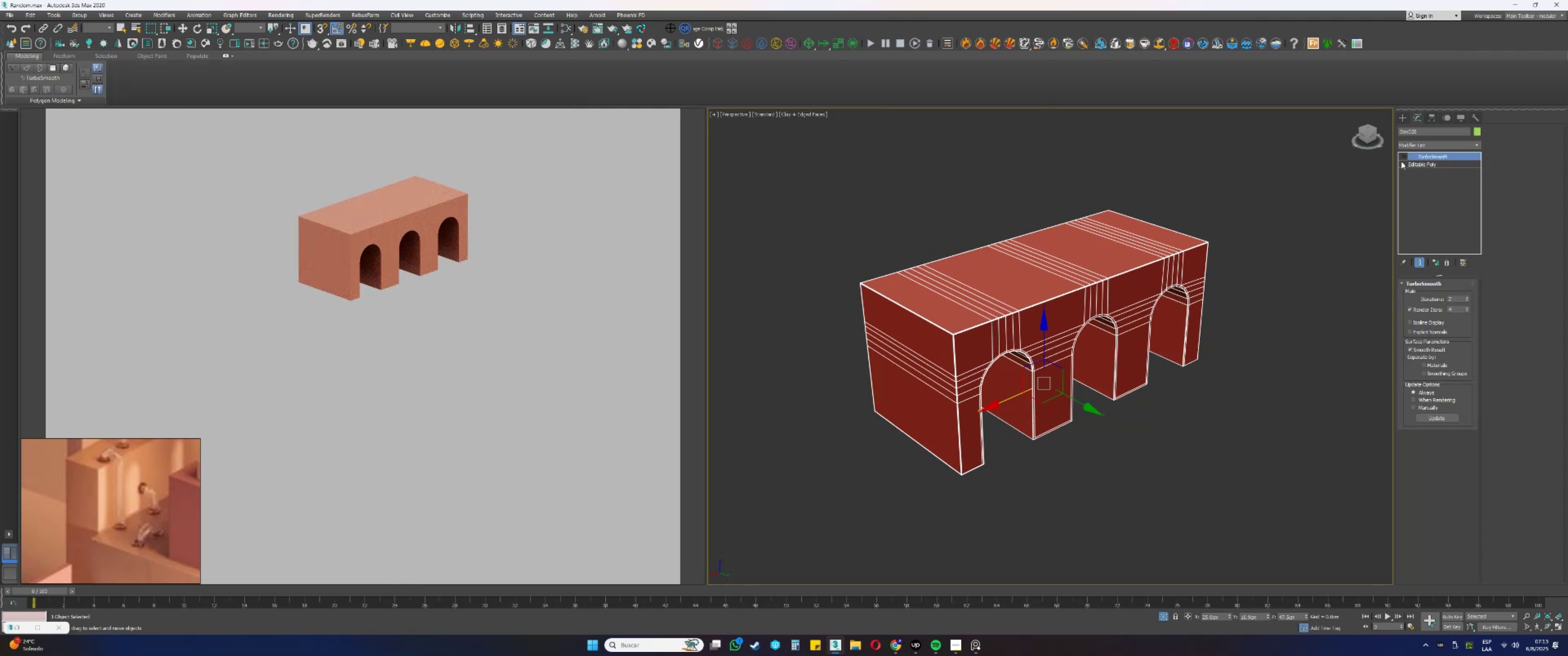 
left_click([1402, 157])
 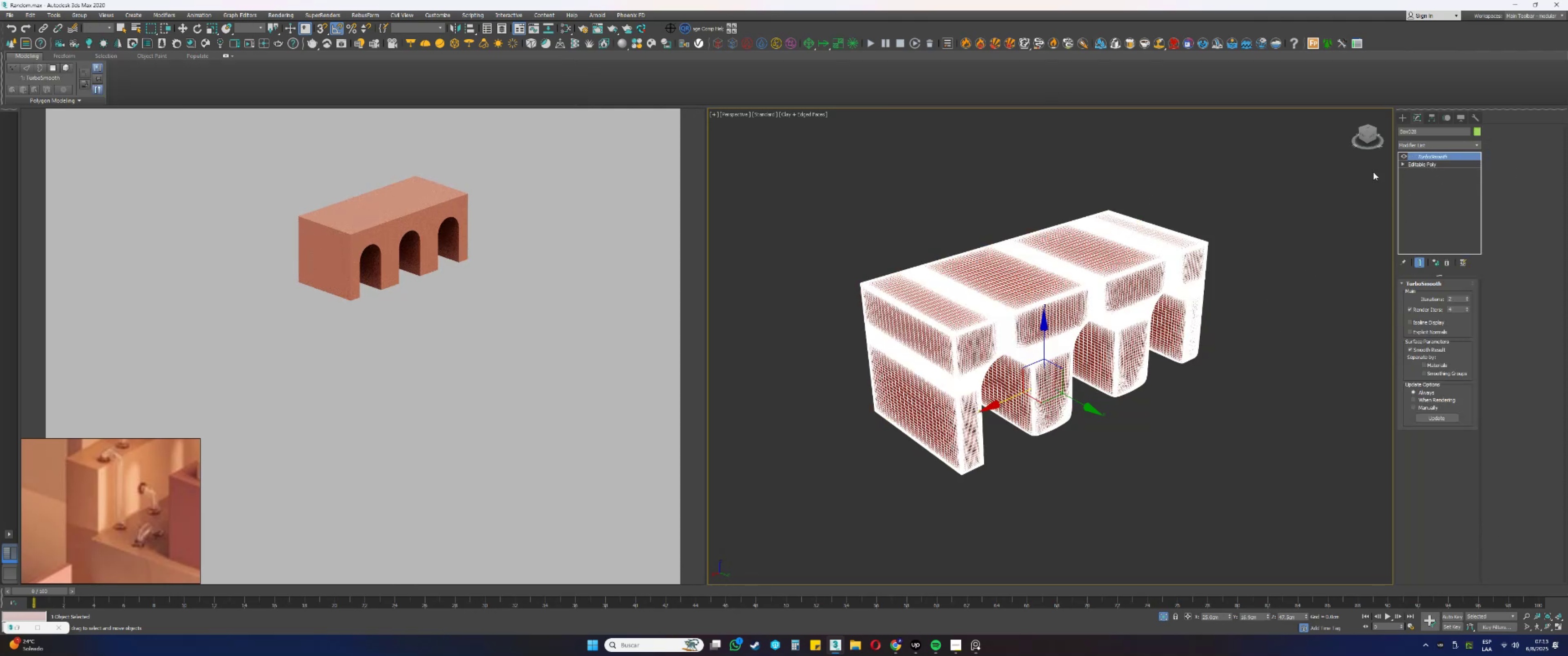 
key(F4)
 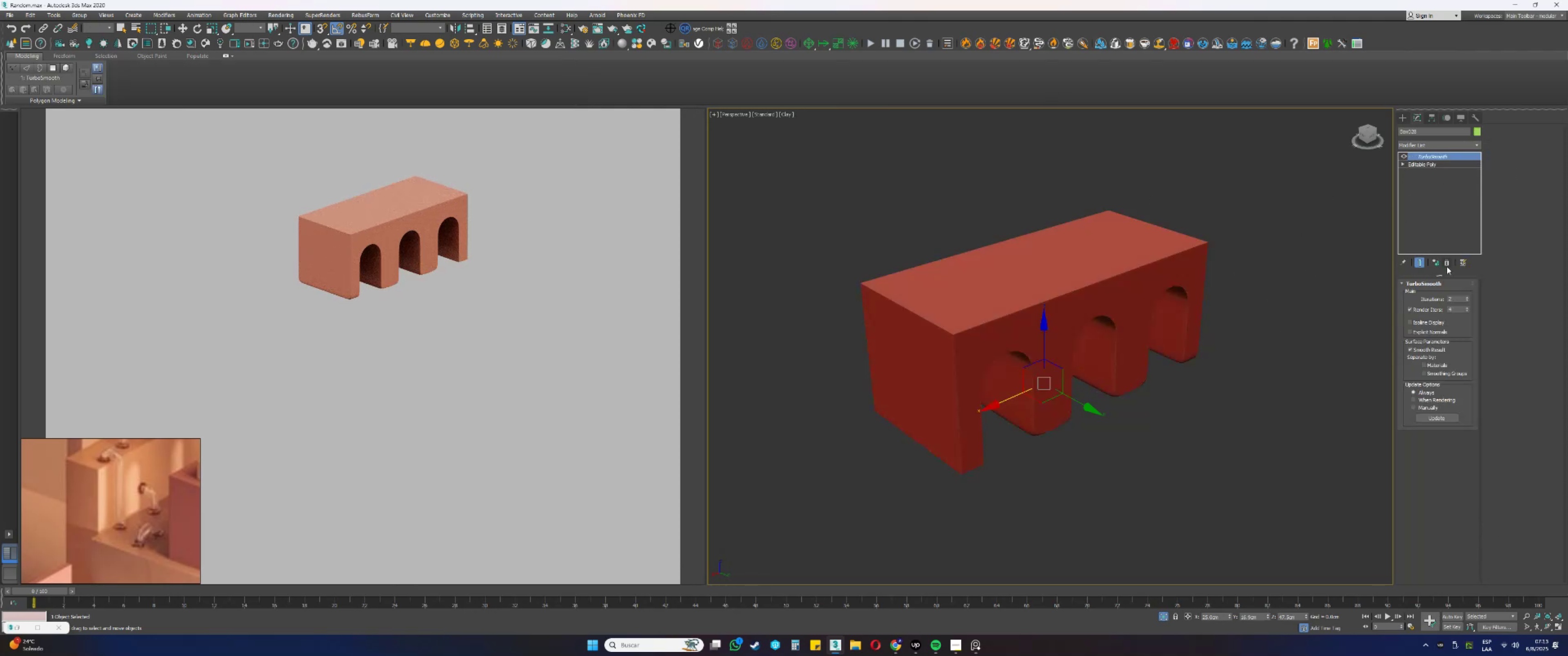 
left_click([1445, 266])
 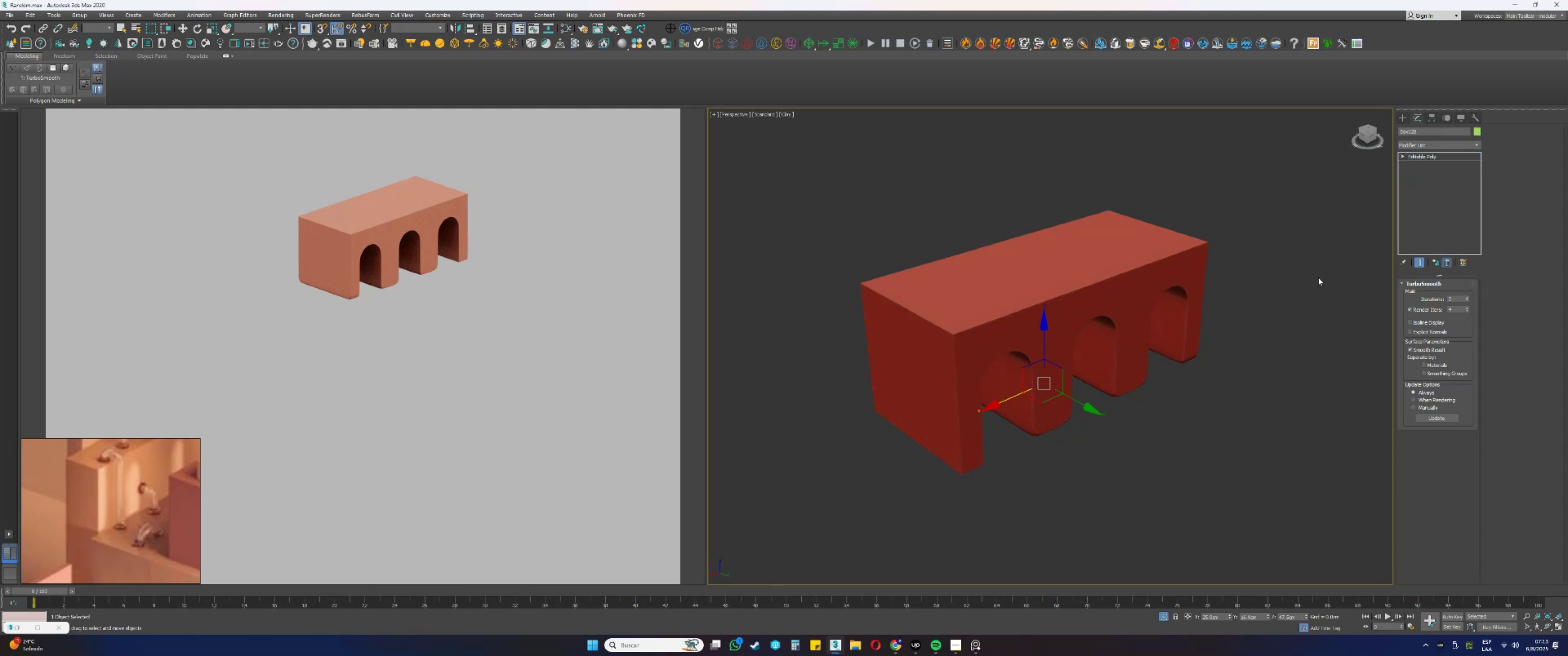 
key(F4)
 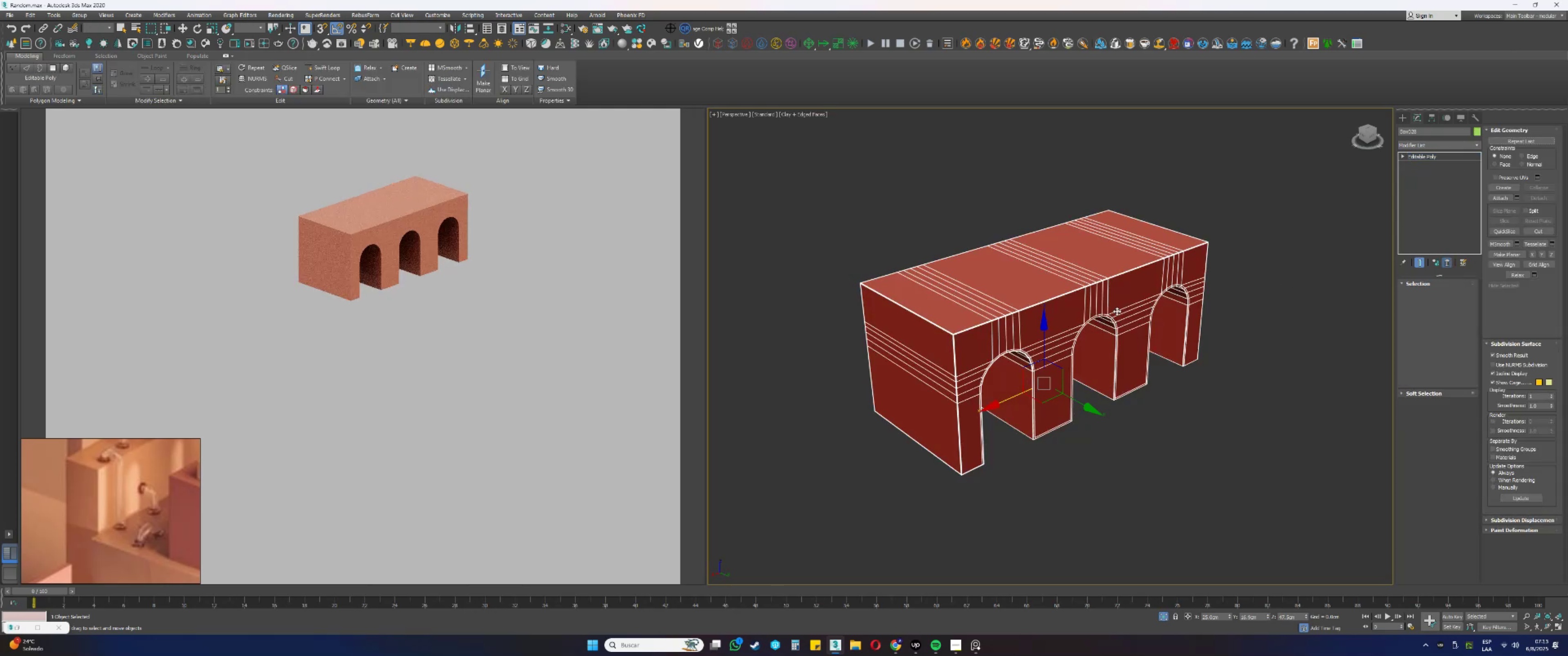 
key(Alt+AltLeft)
 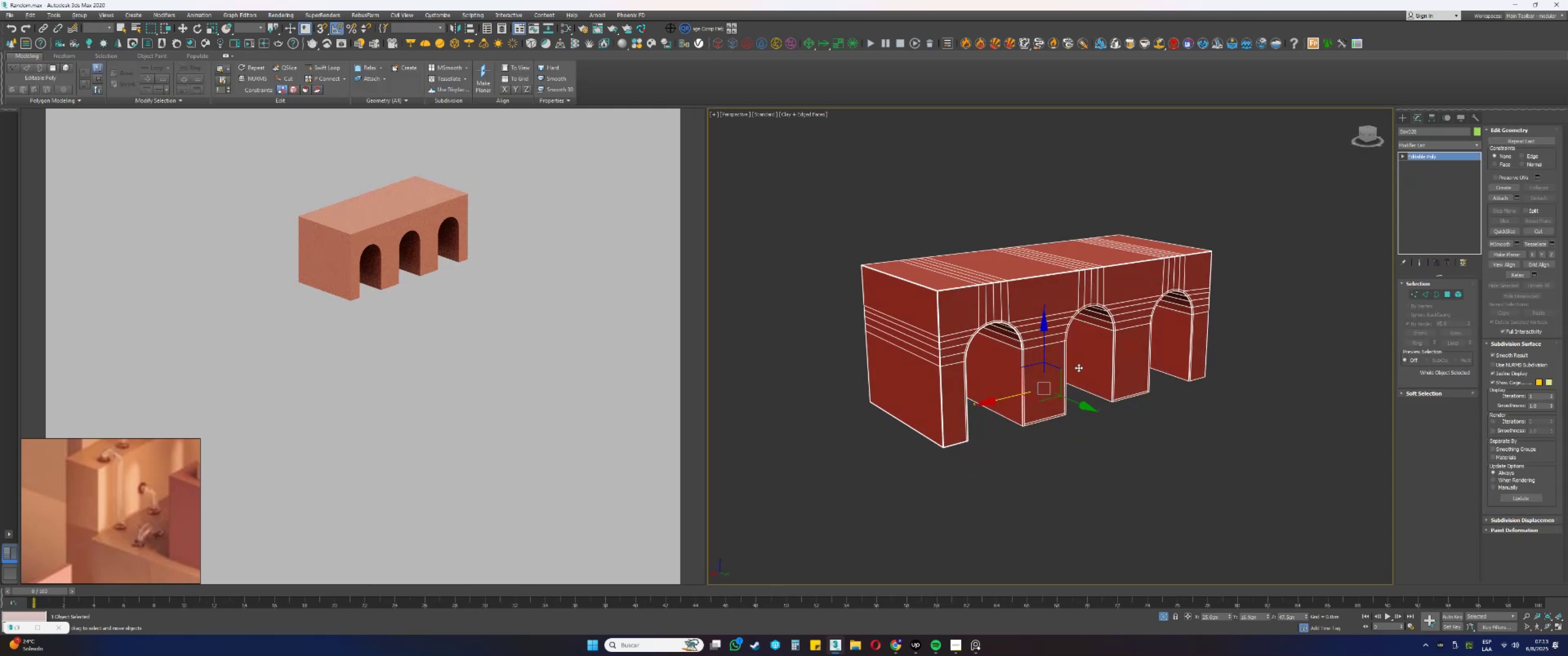 
key(Alt+AltLeft)
 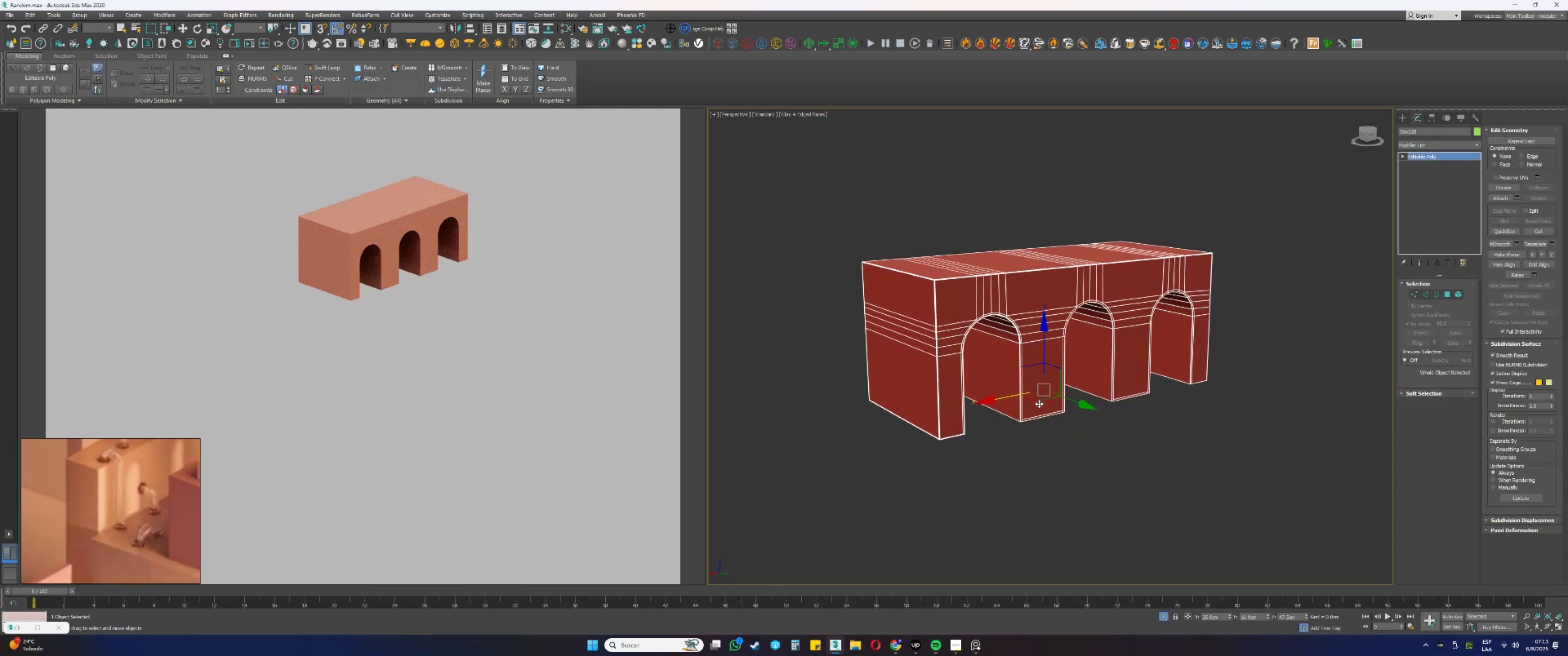 
scroll: coordinate [1029, 407], scroll_direction: up, amount: 5.0
 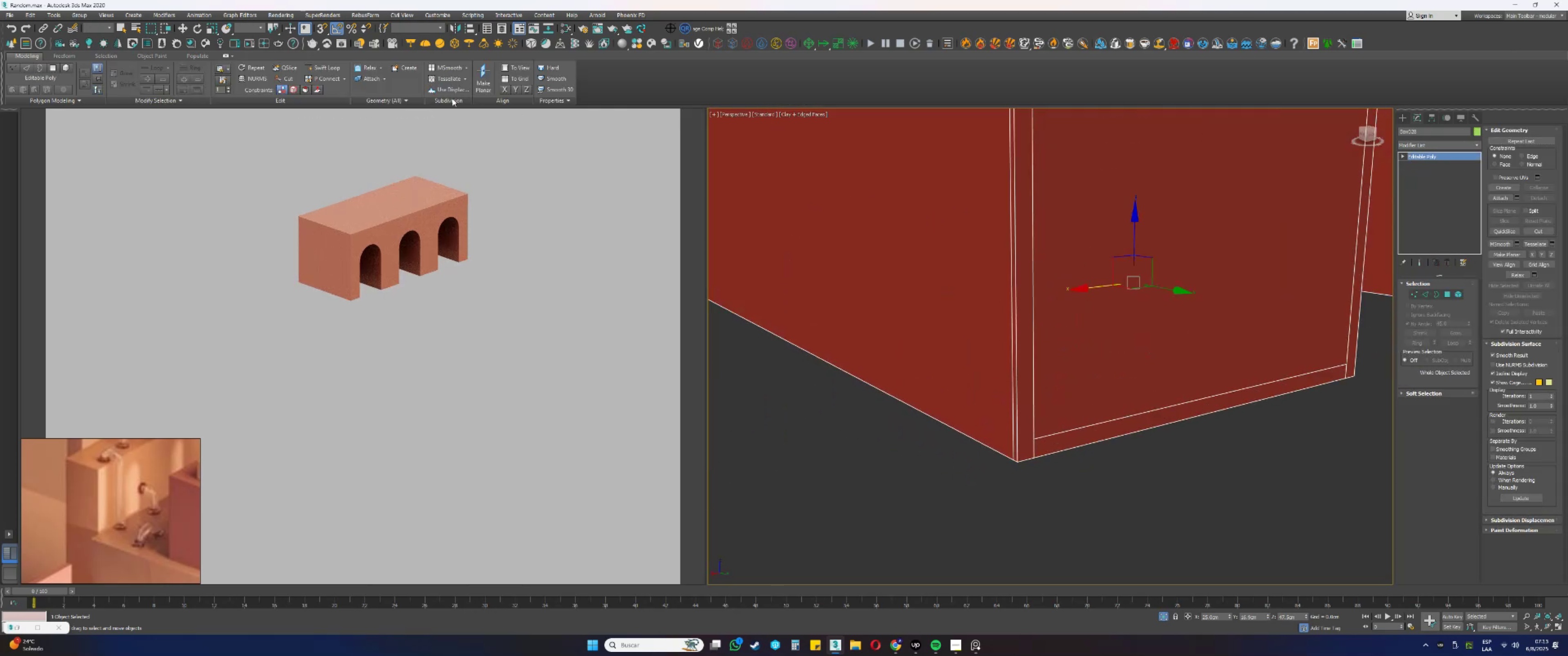 
left_click([316, 69])
 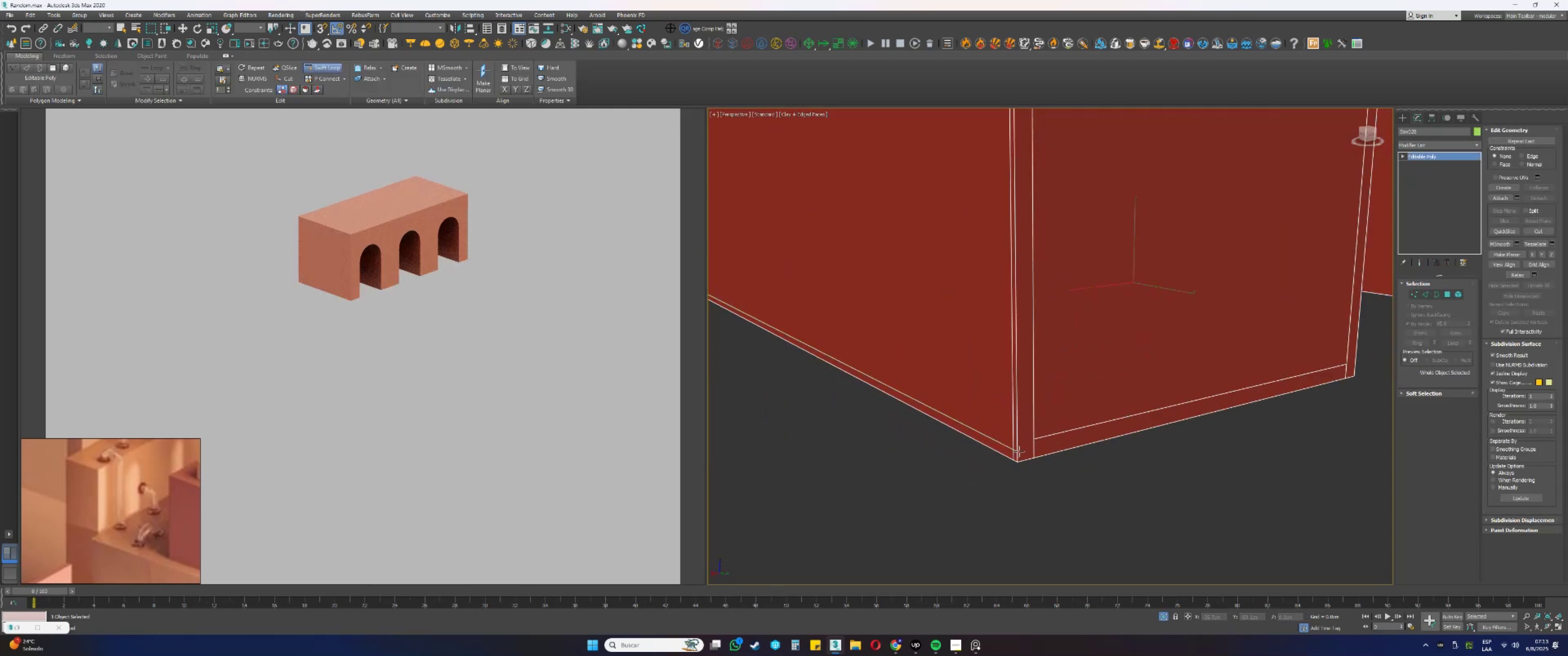 
scroll: coordinate [1018, 451], scroll_direction: up, amount: 2.0
 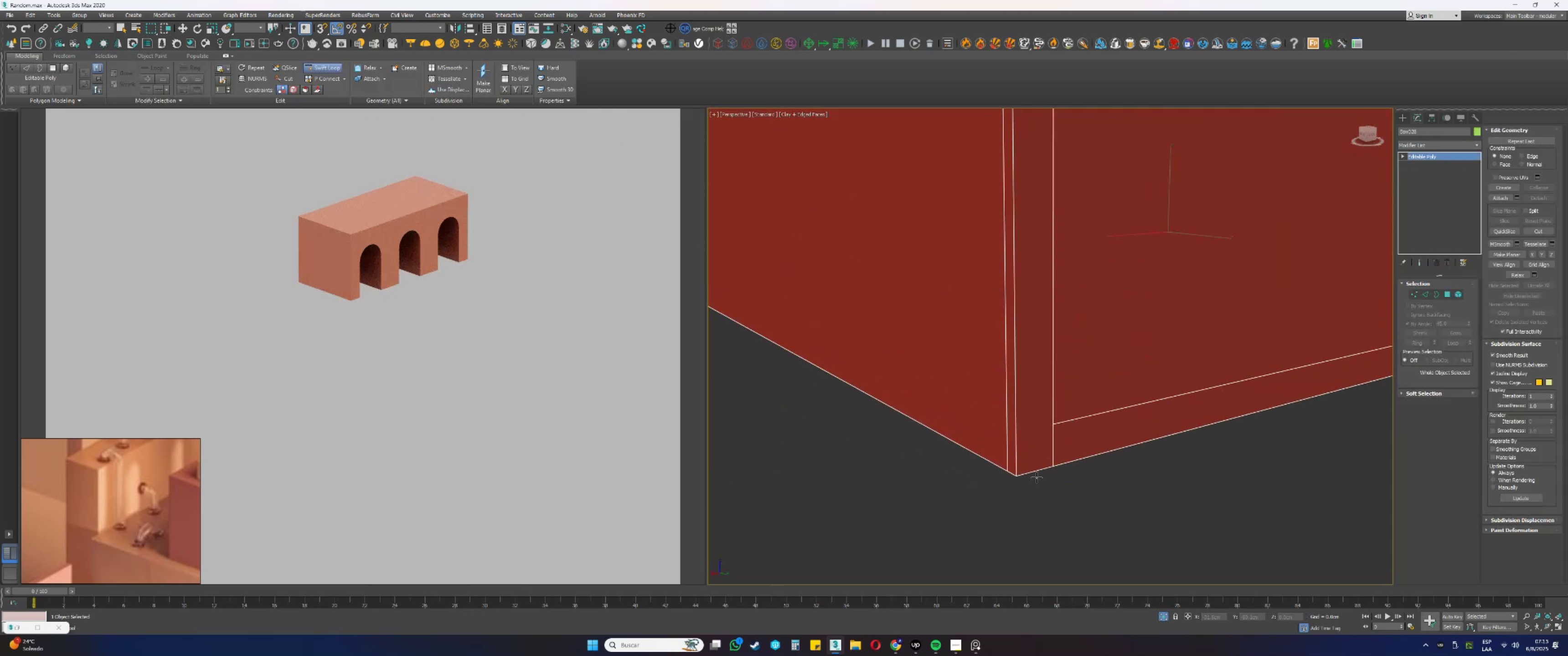 
scroll: coordinate [1026, 462], scroll_direction: down, amount: 6.0
 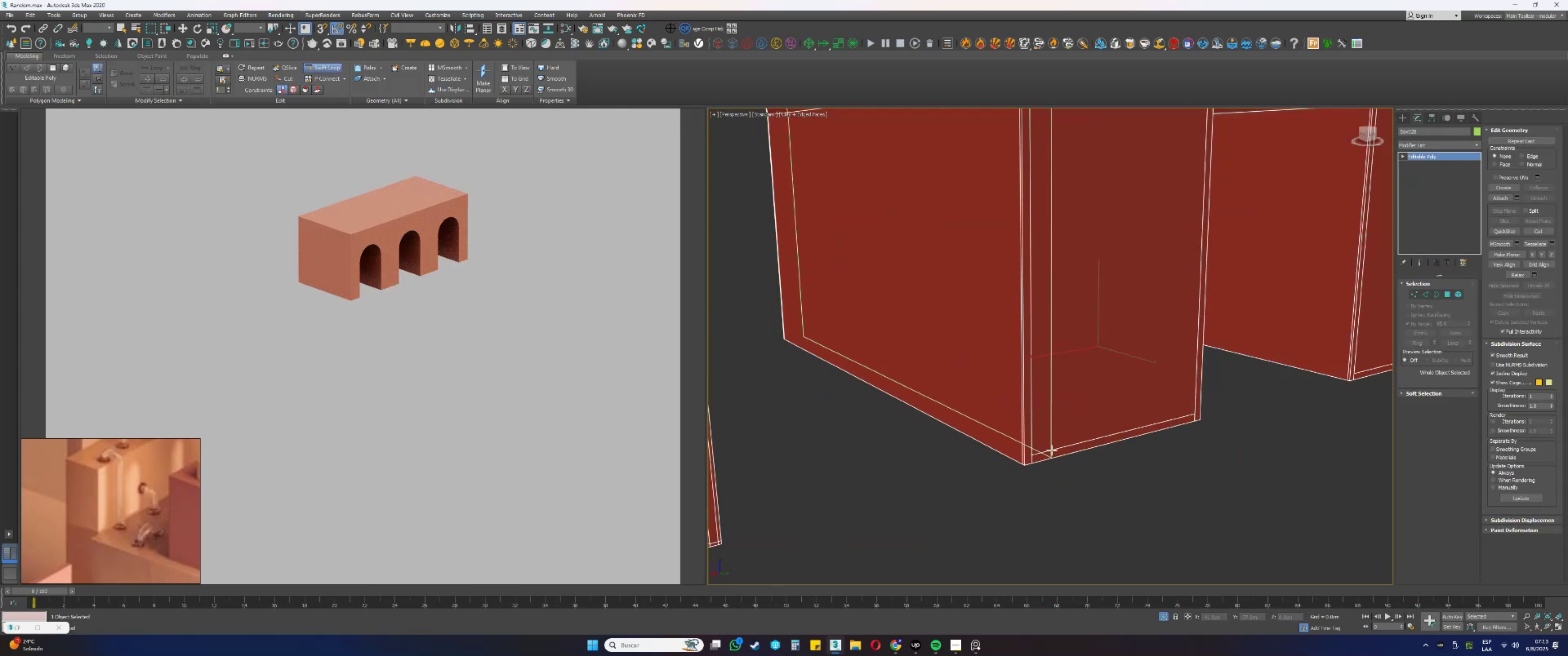 
right_click([1053, 437])
 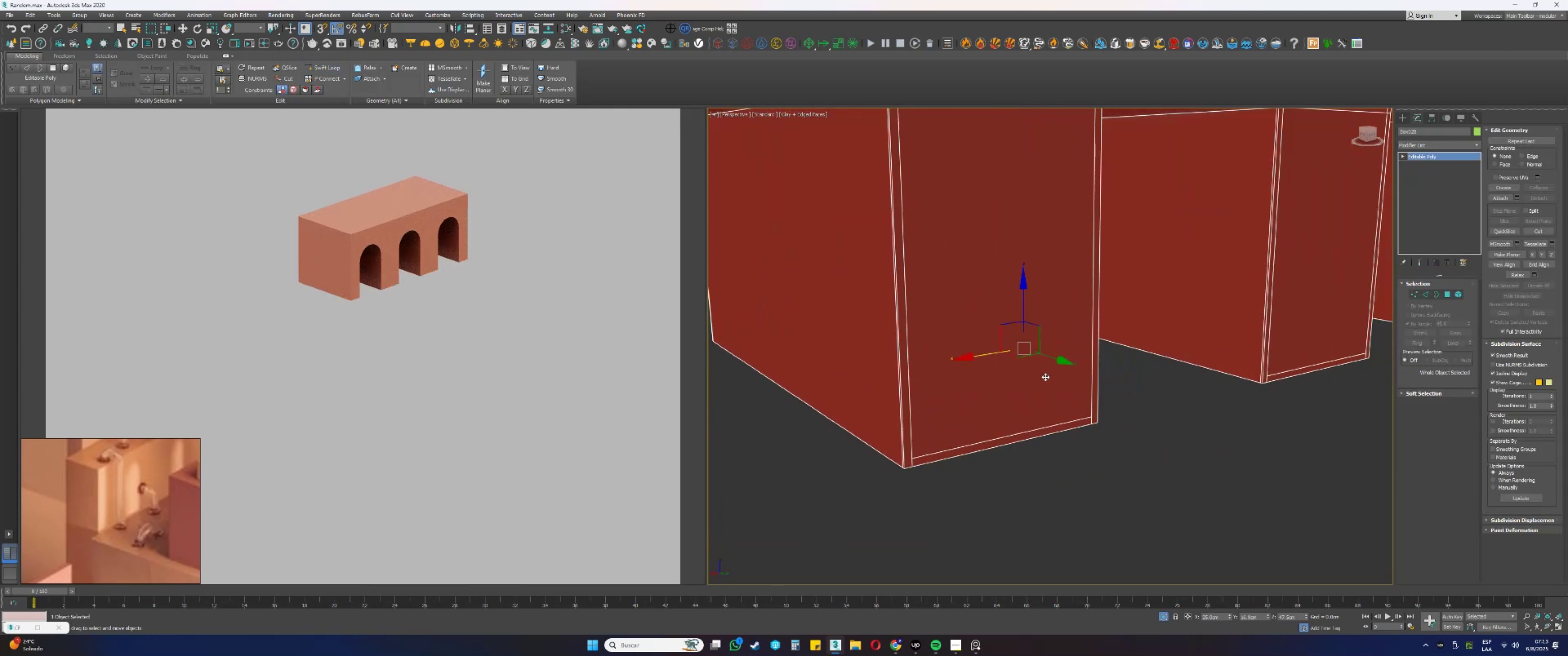 
scroll: coordinate [937, 400], scroll_direction: down, amount: 3.0
 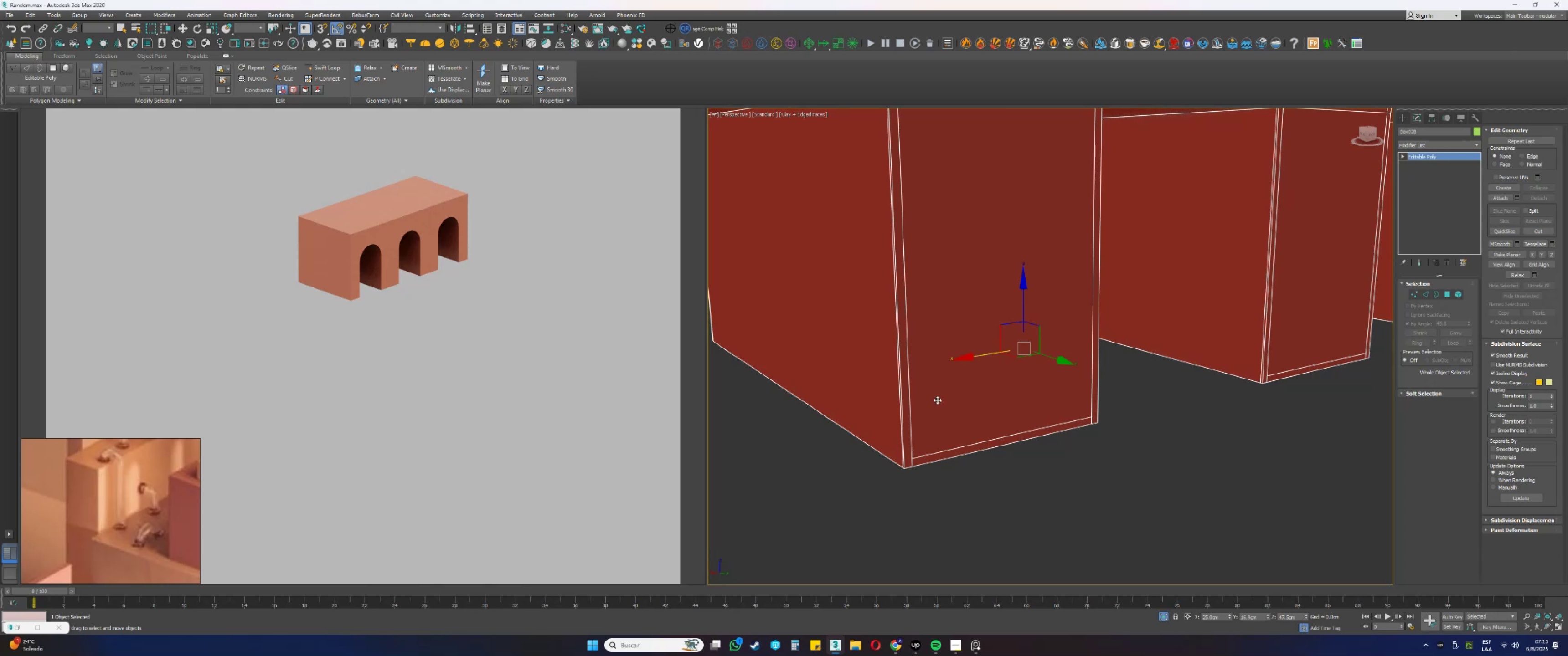 
hold_key(key=AltLeft, duration=0.46)
 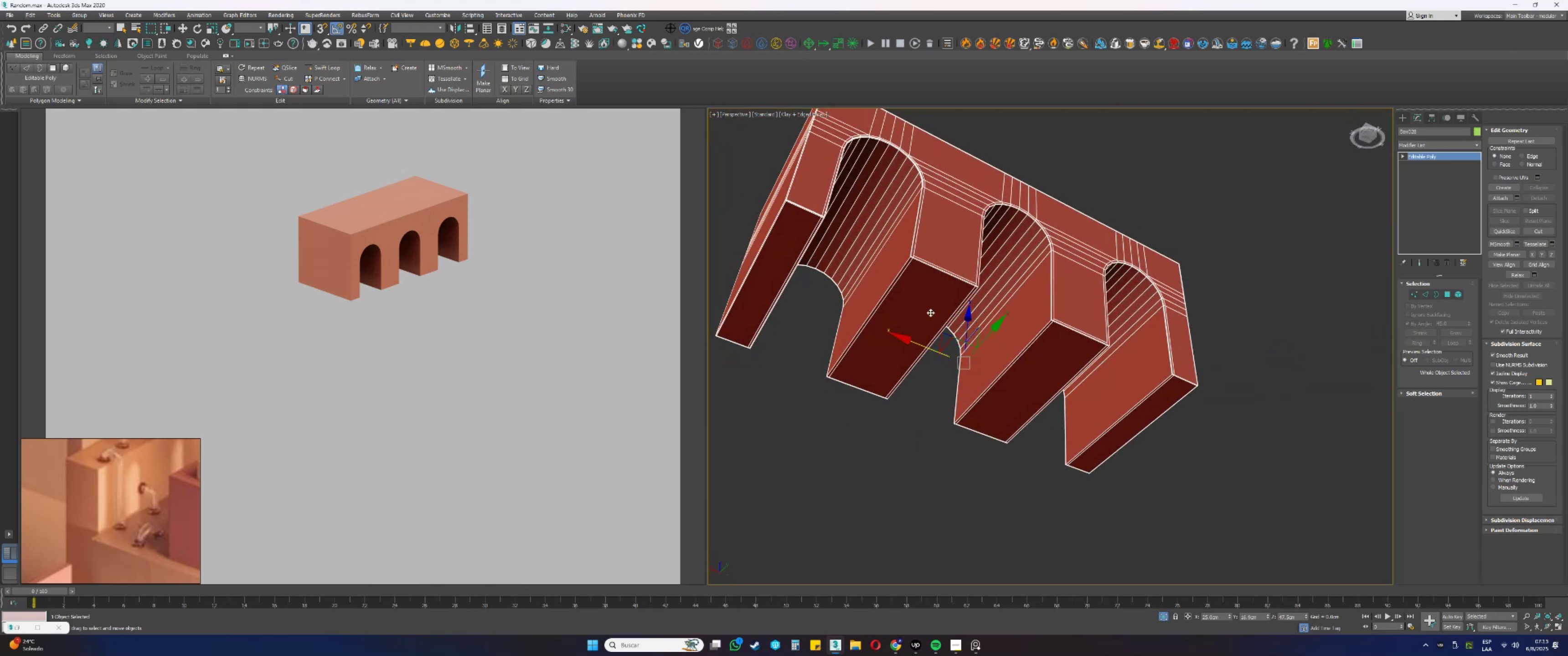 
scroll: coordinate [913, 265], scroll_direction: none, amount: 0.0
 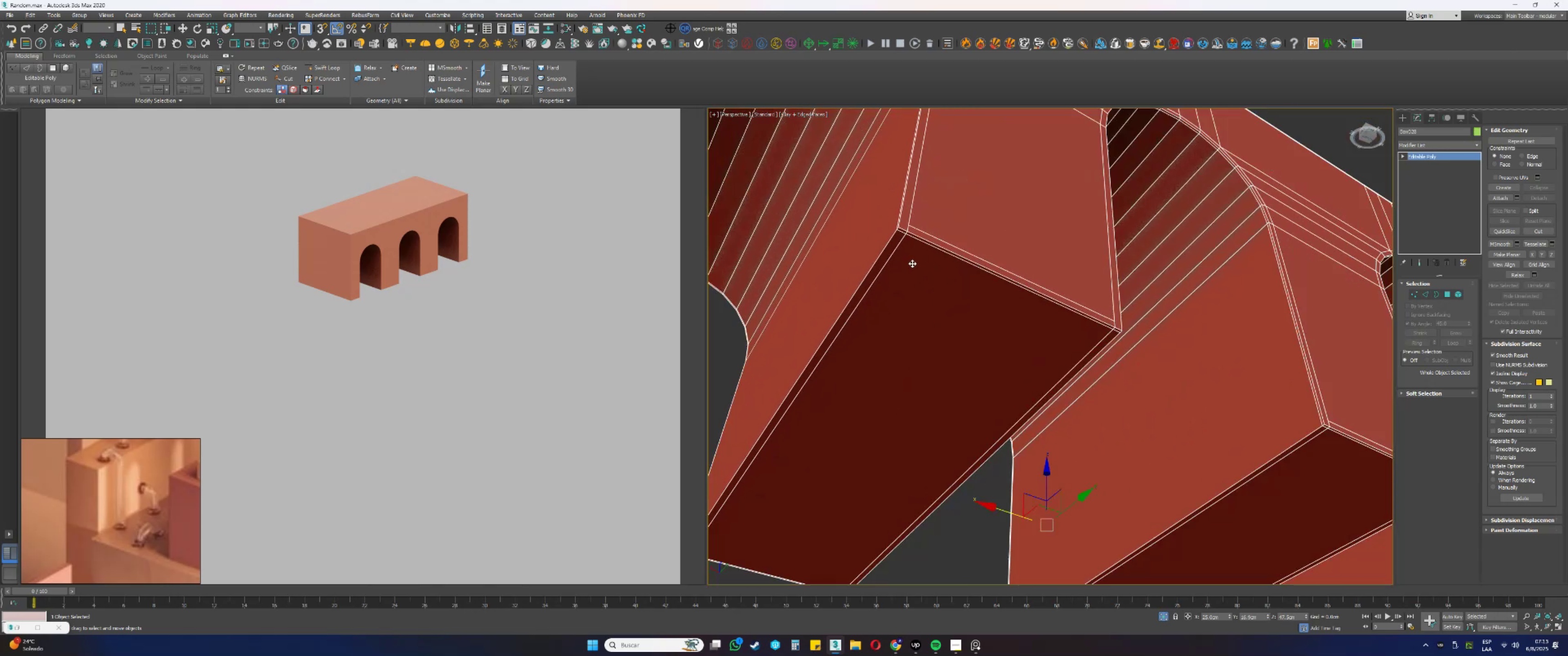 
hold_key(key=AltLeft, duration=0.67)
 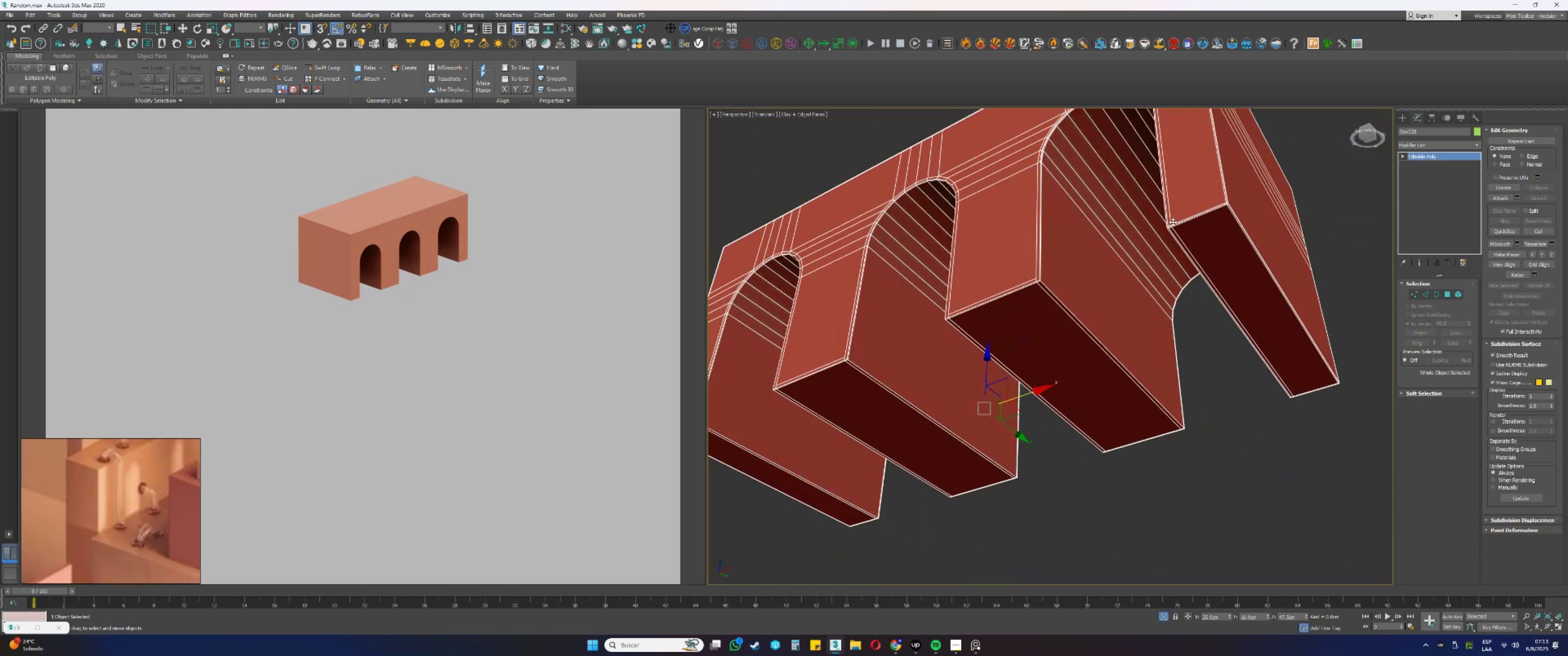 
hold_key(key=AltLeft, duration=0.56)
 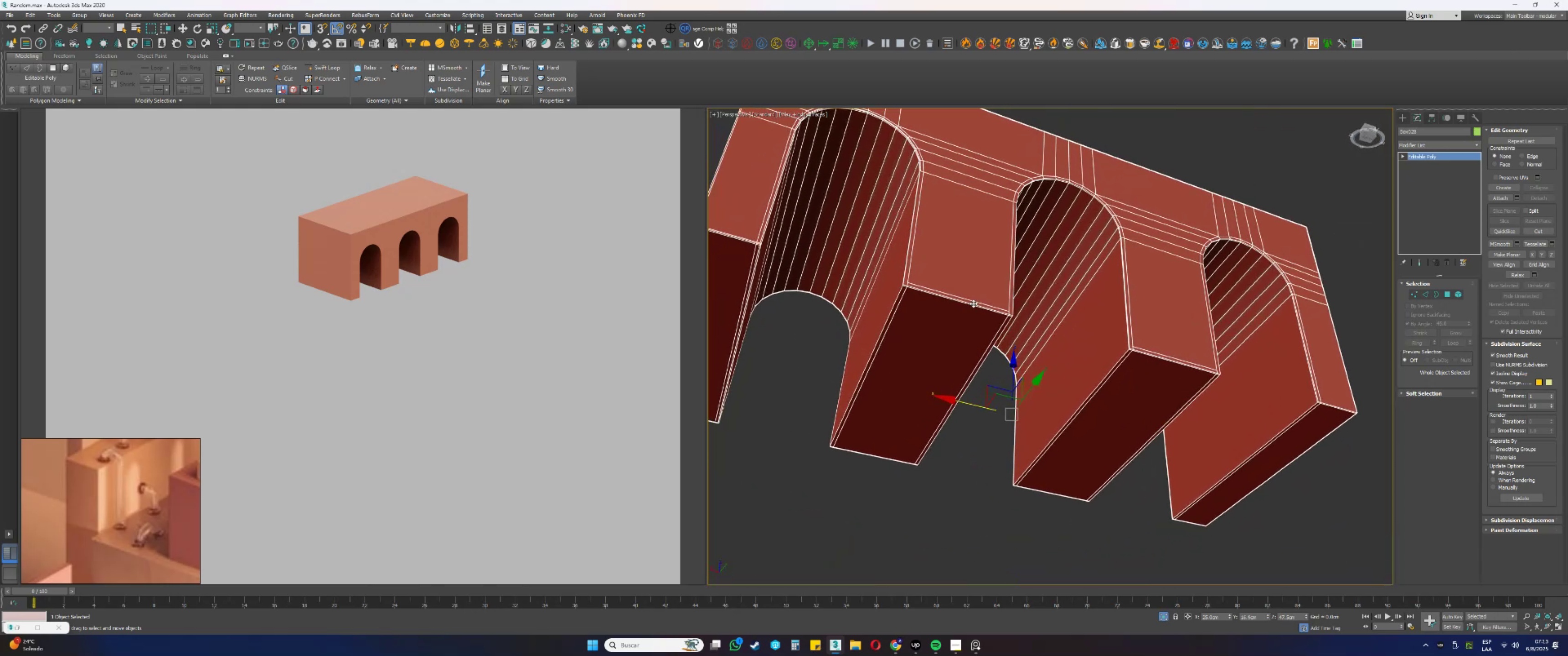 
scroll: coordinate [909, 287], scroll_direction: up, amount: 2.0
 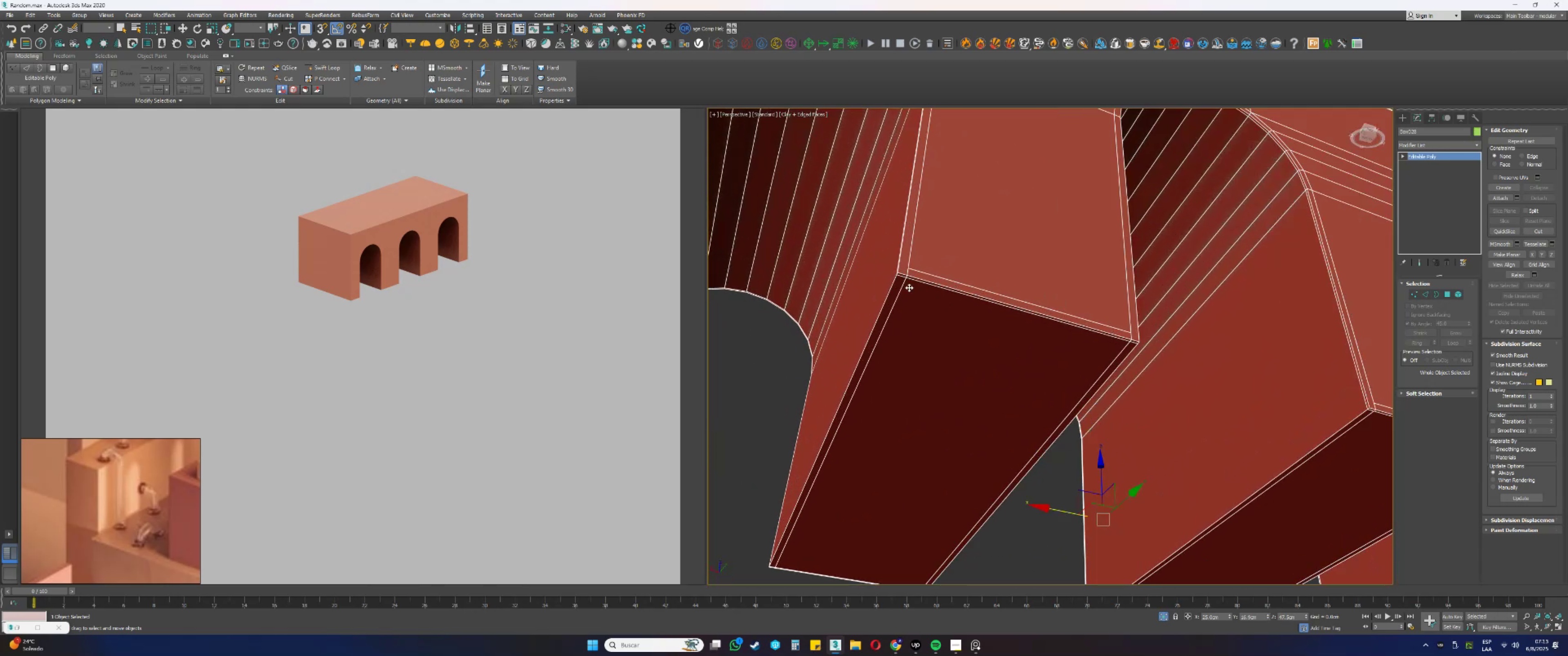 
key(1)
 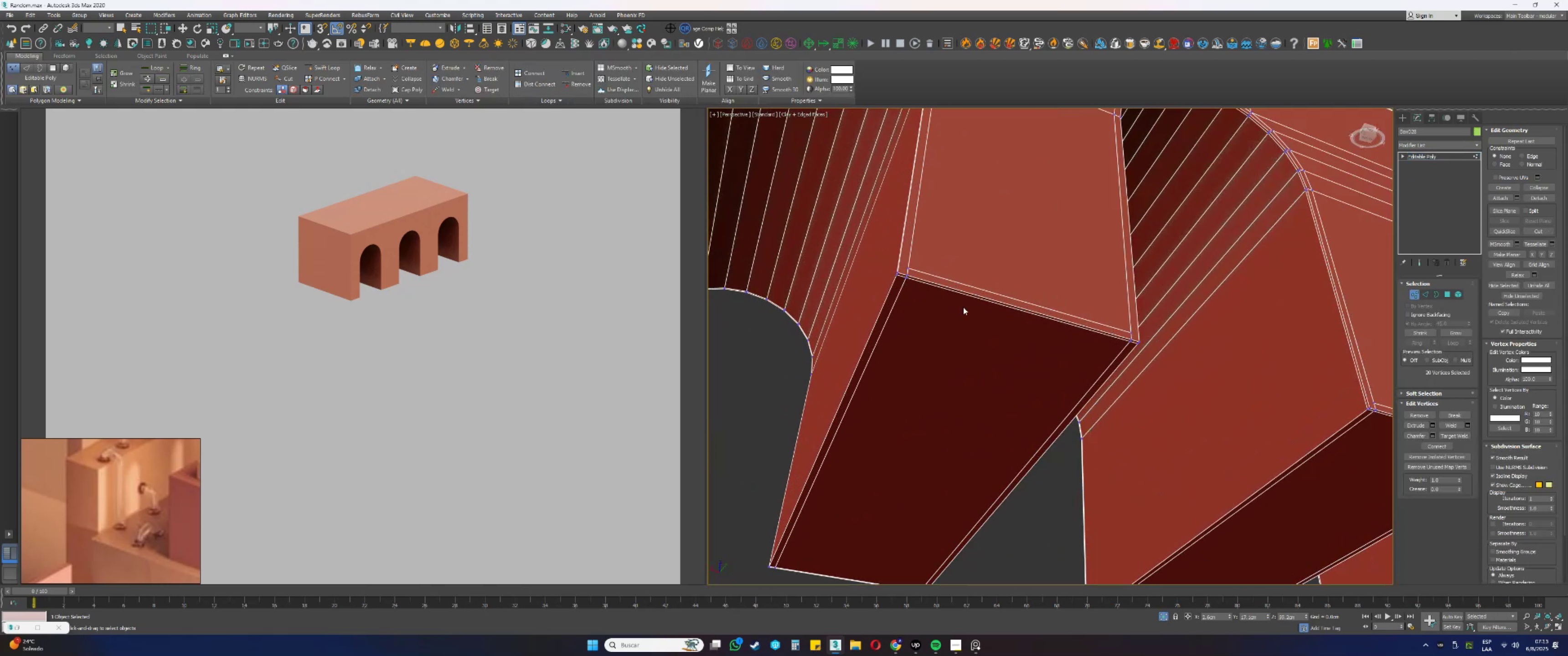 
left_click([981, 329])
 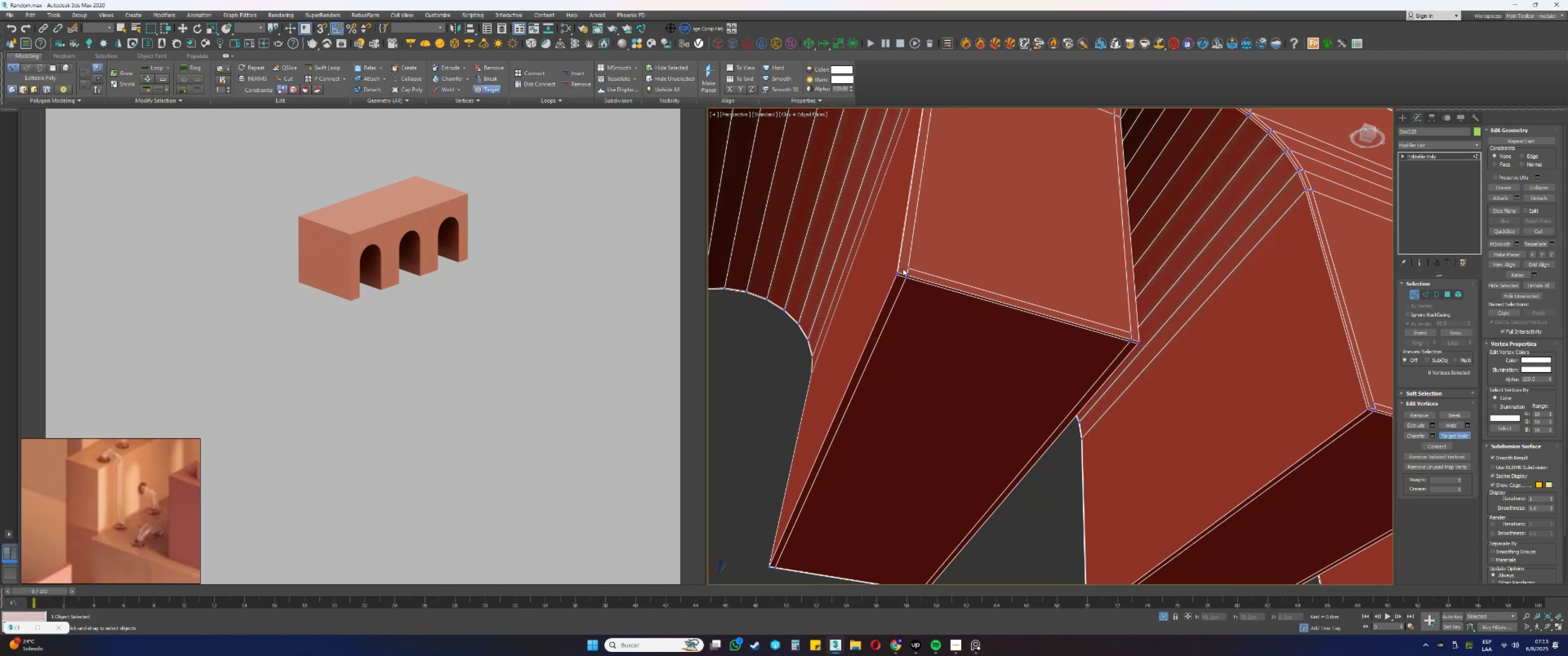 
left_click([907, 267])
 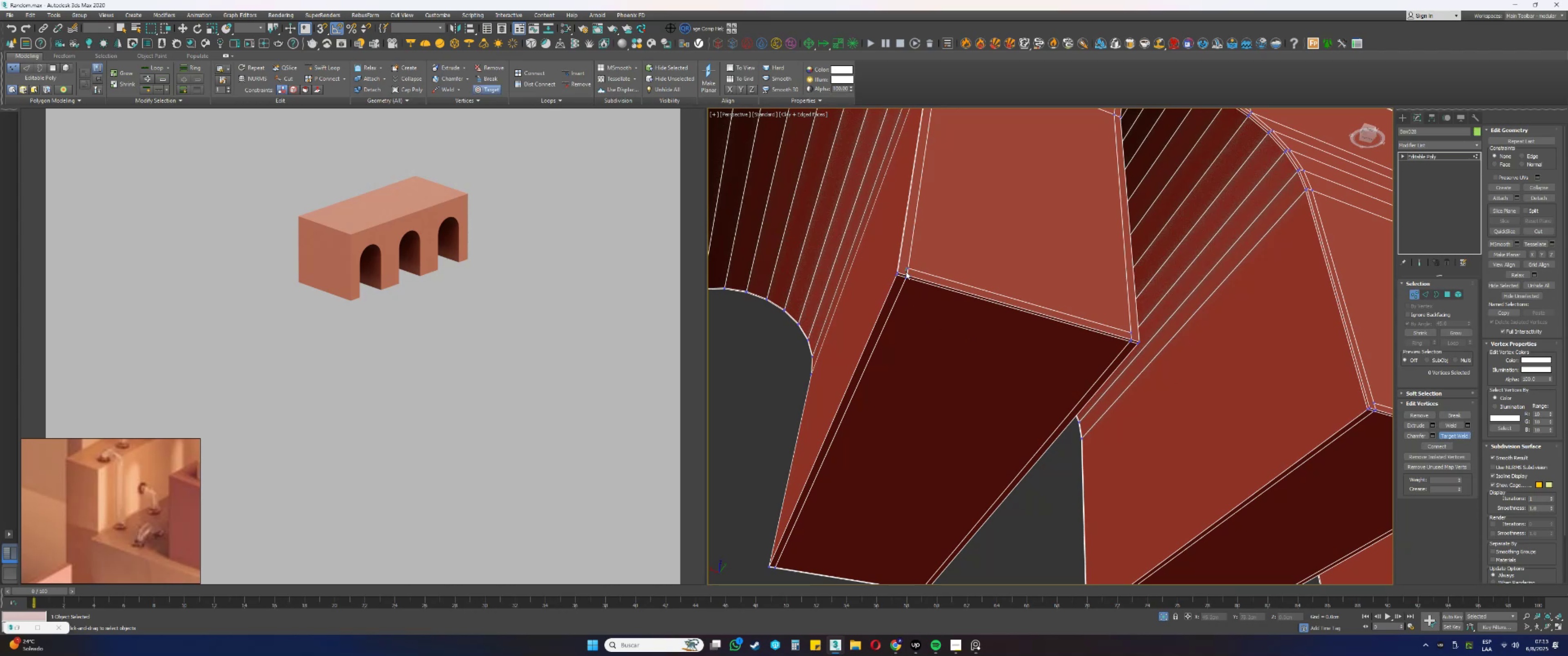 
left_click([905, 274])
 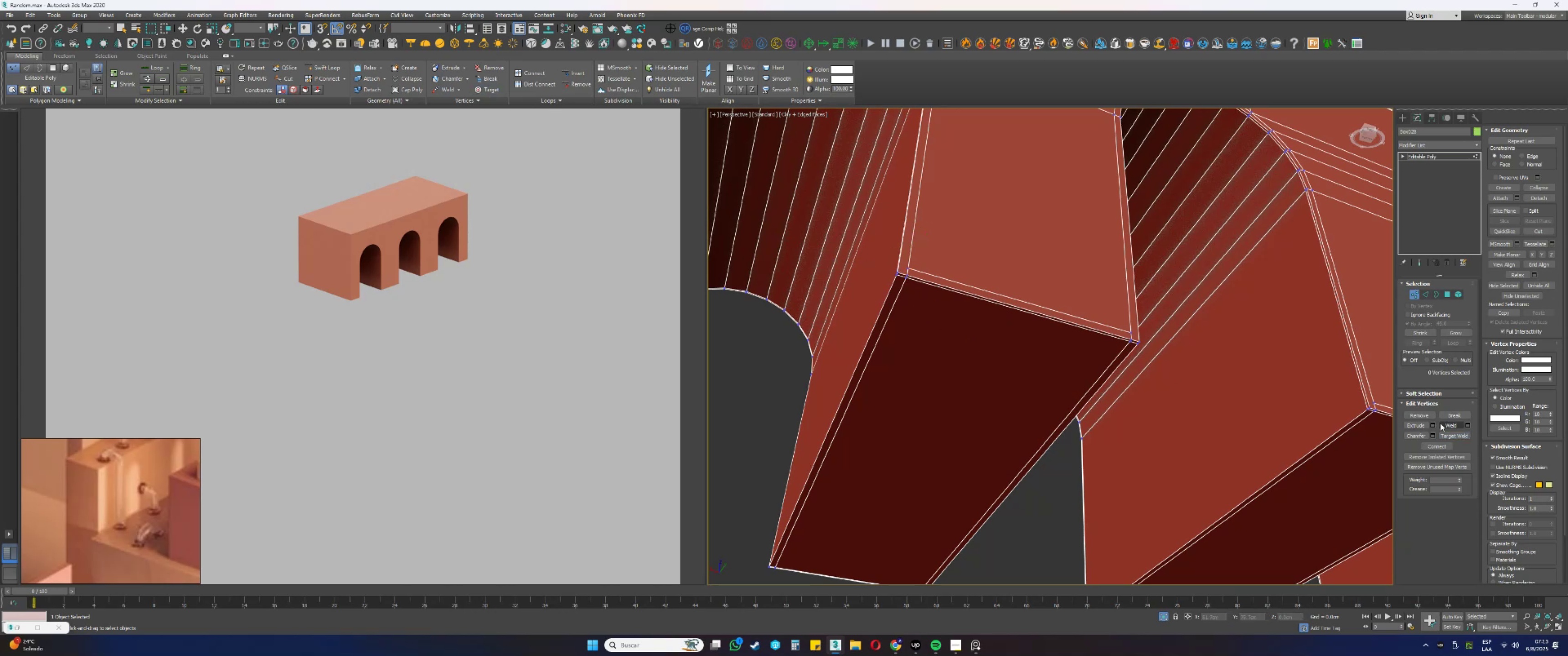 
left_click([1444, 432])
 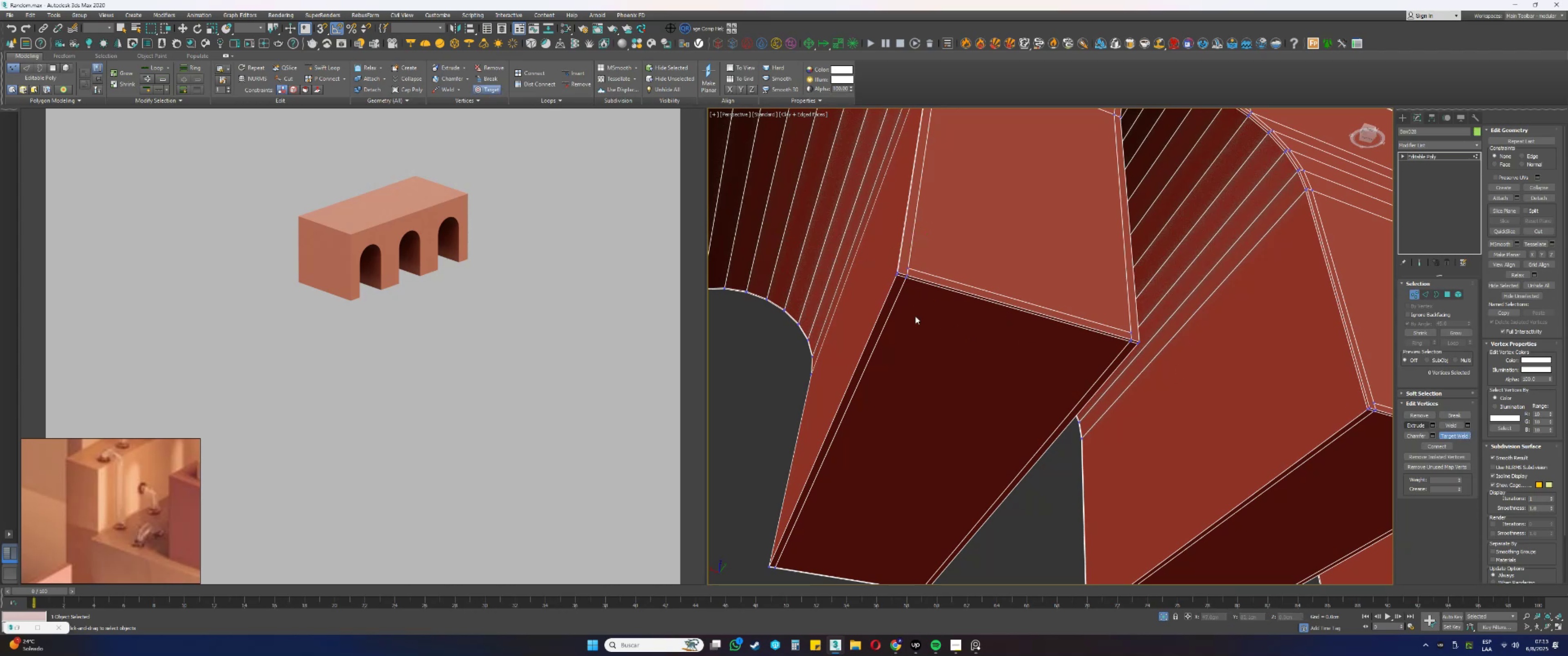 
scroll: coordinate [903, 280], scroll_direction: up, amount: 2.0
 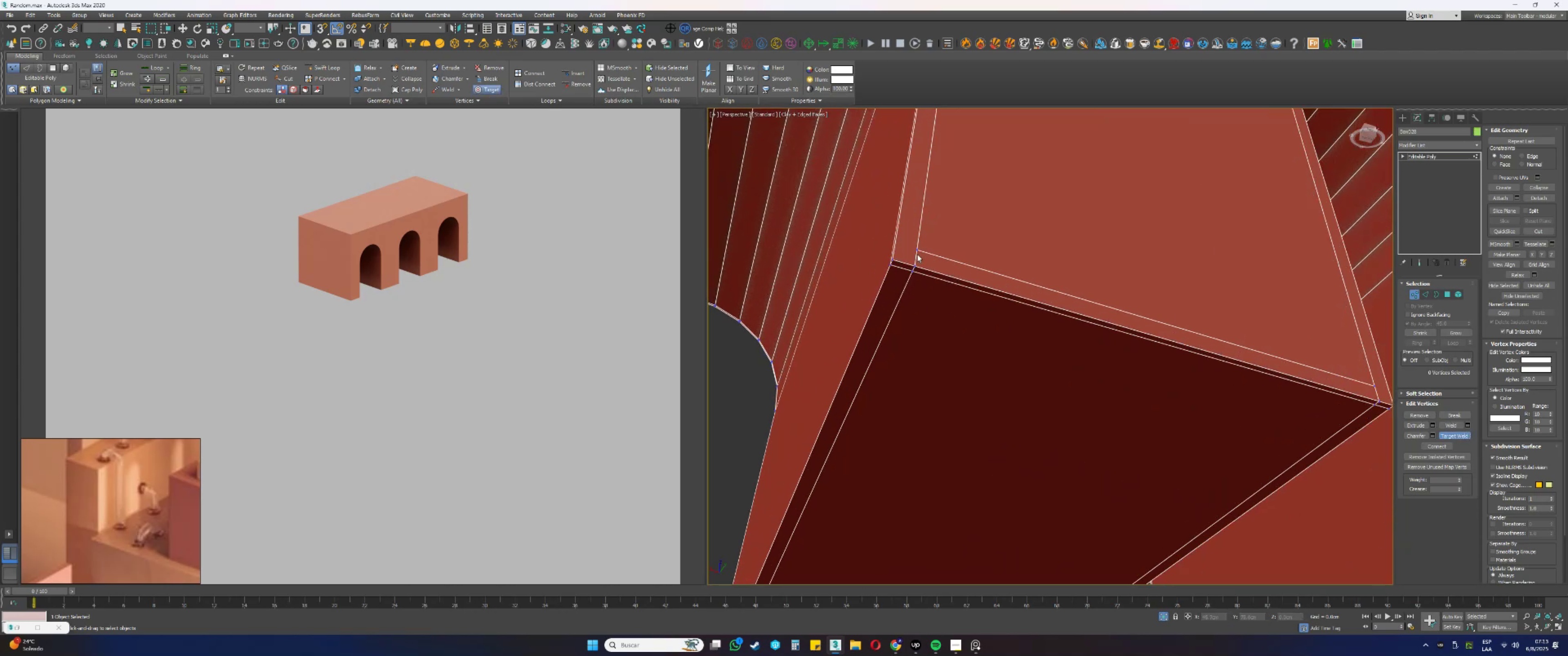 
left_click([918, 252])
 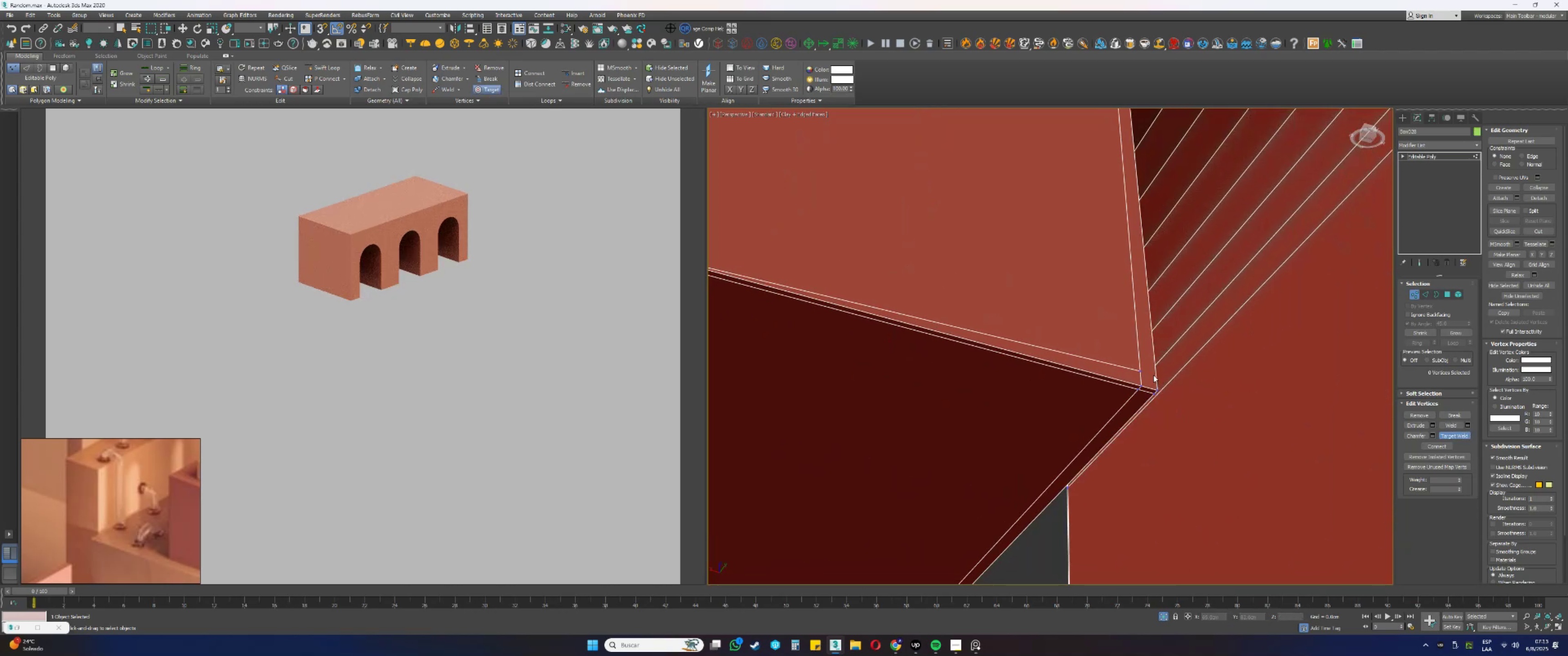 
double_click([1142, 384])
 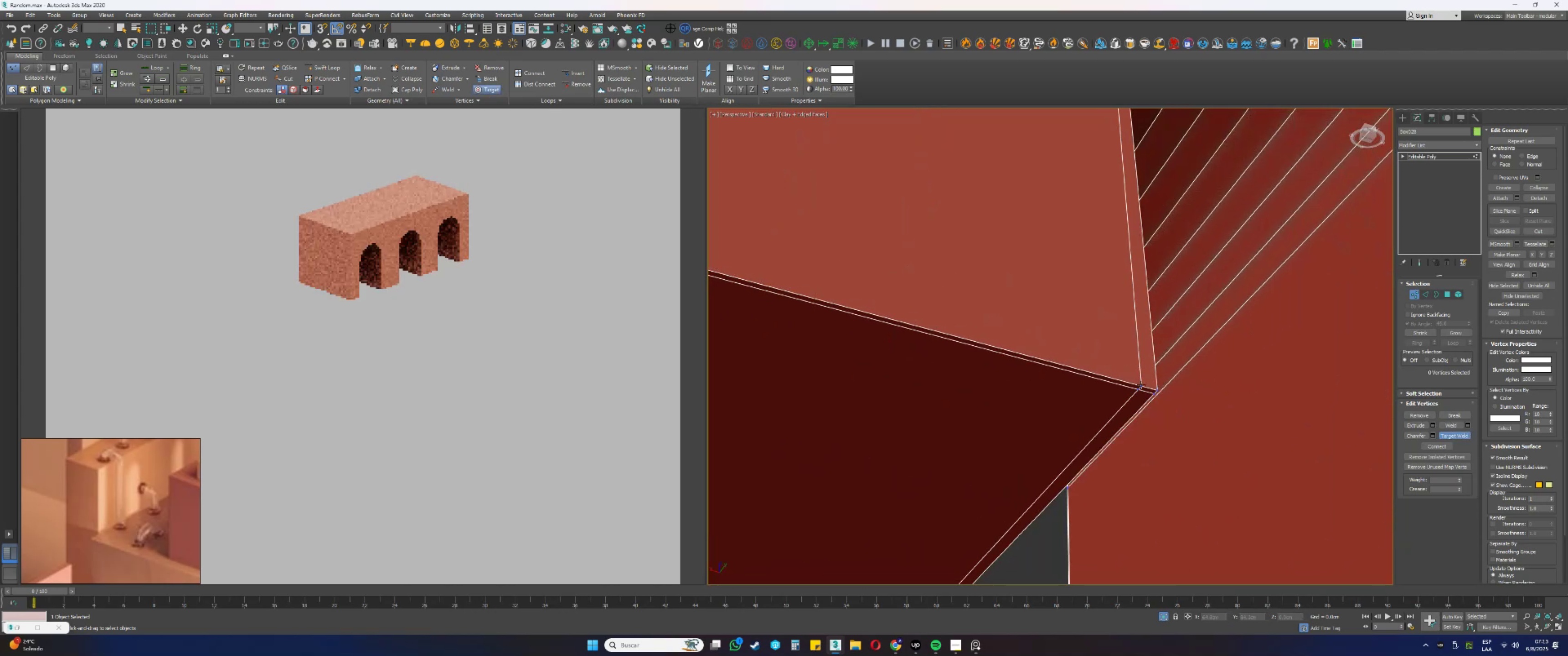 
scroll: coordinate [932, 364], scroll_direction: down, amount: 4.0
 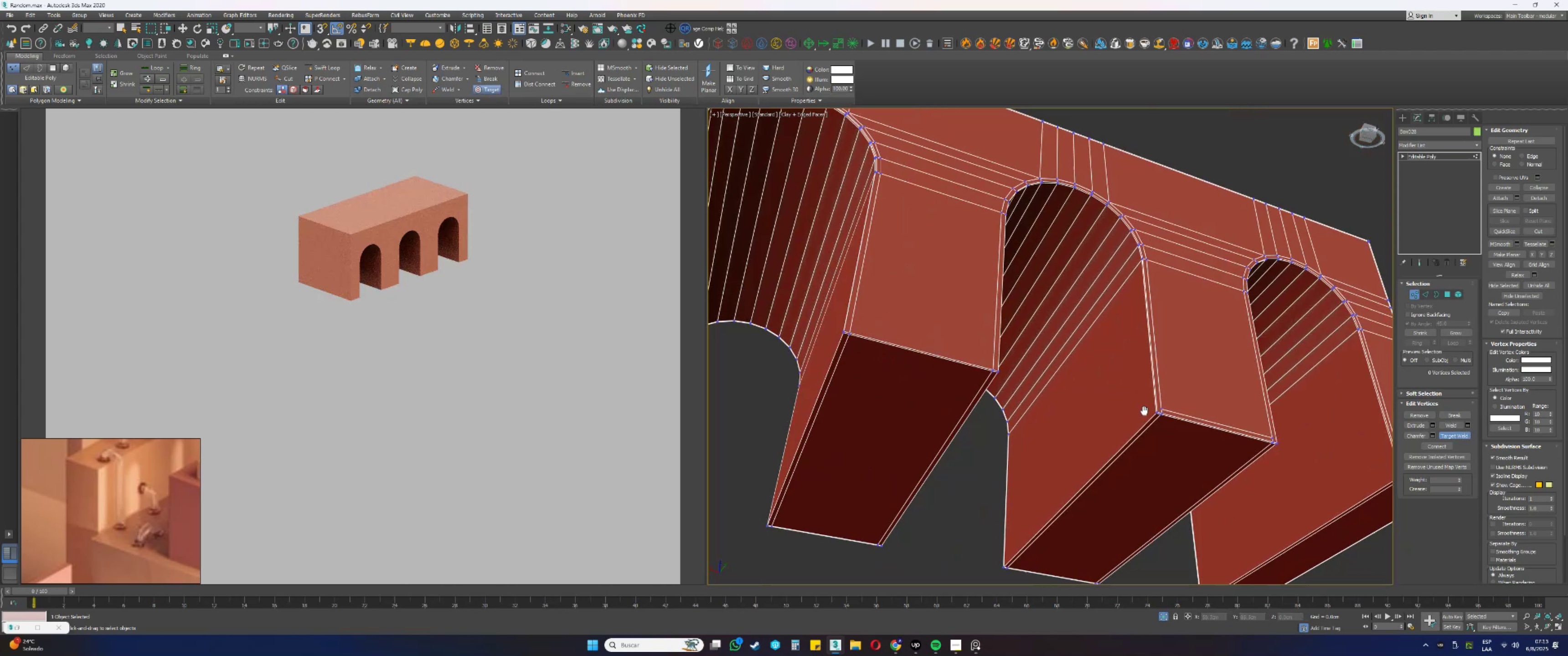 
scroll: coordinate [1024, 375], scroll_direction: up, amount: 2.0
 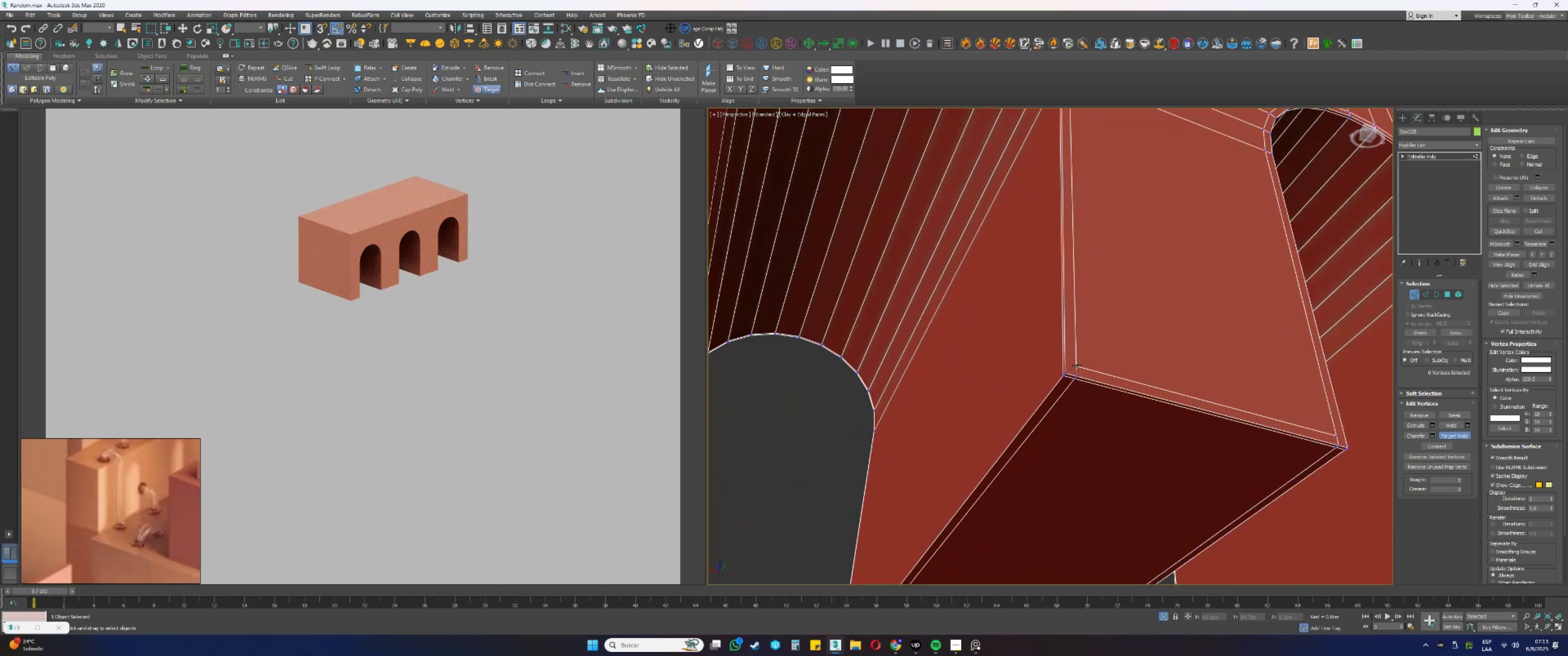 
double_click([1078, 374])
 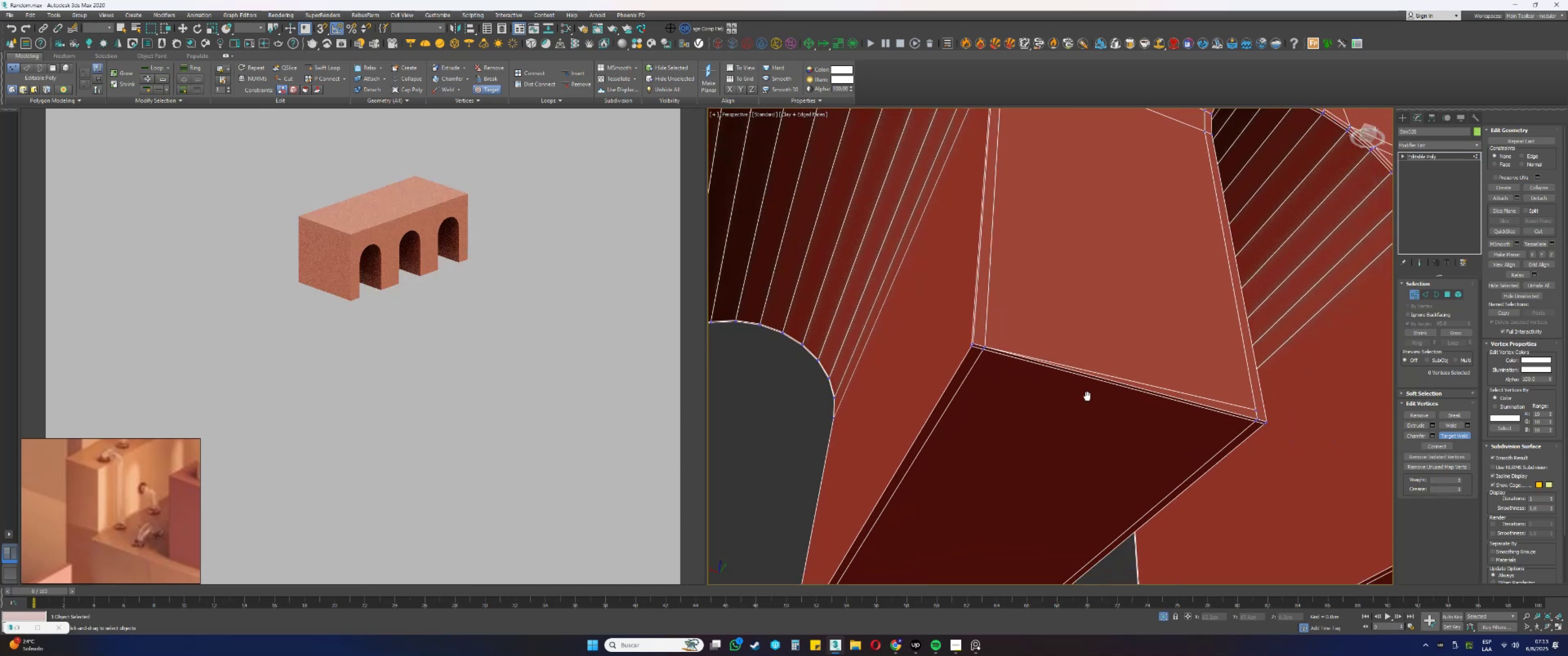 
scroll: coordinate [1123, 390], scroll_direction: up, amount: 1.0
 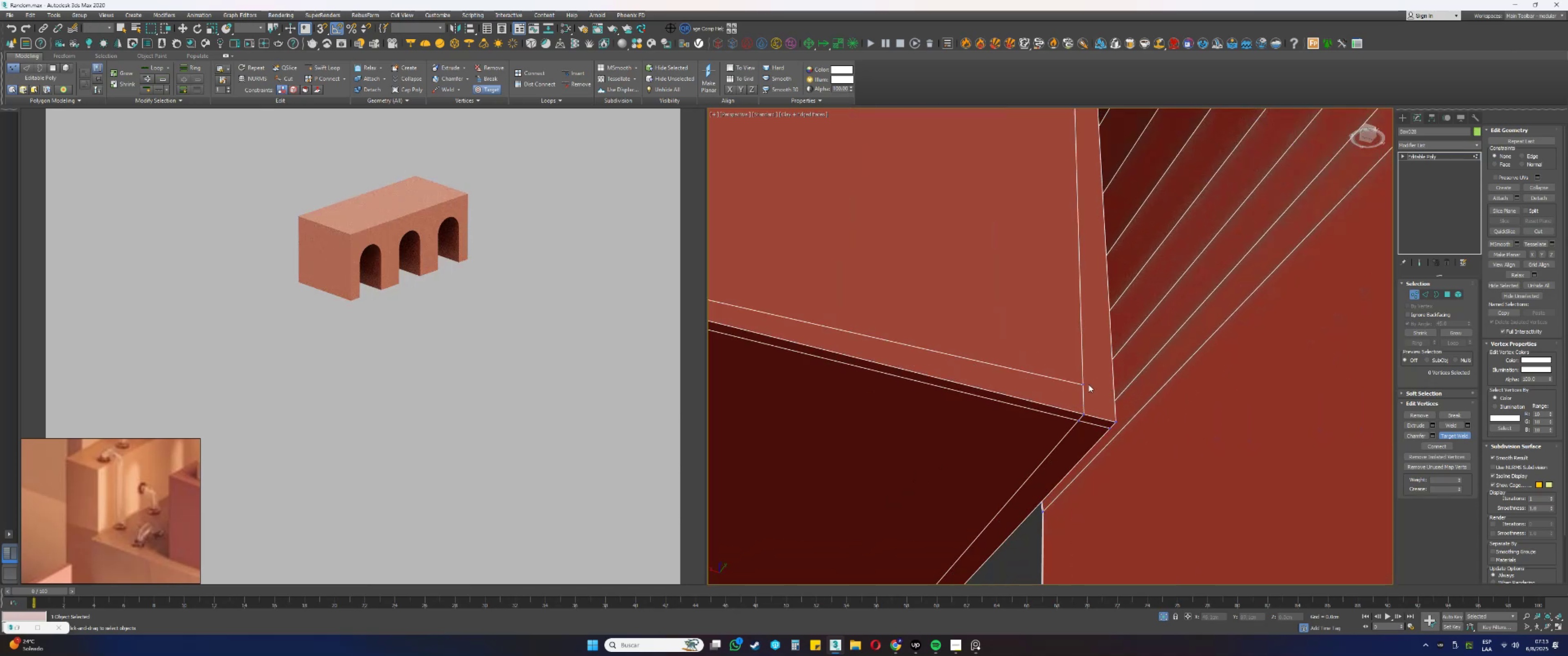 
left_click([1083, 383])
 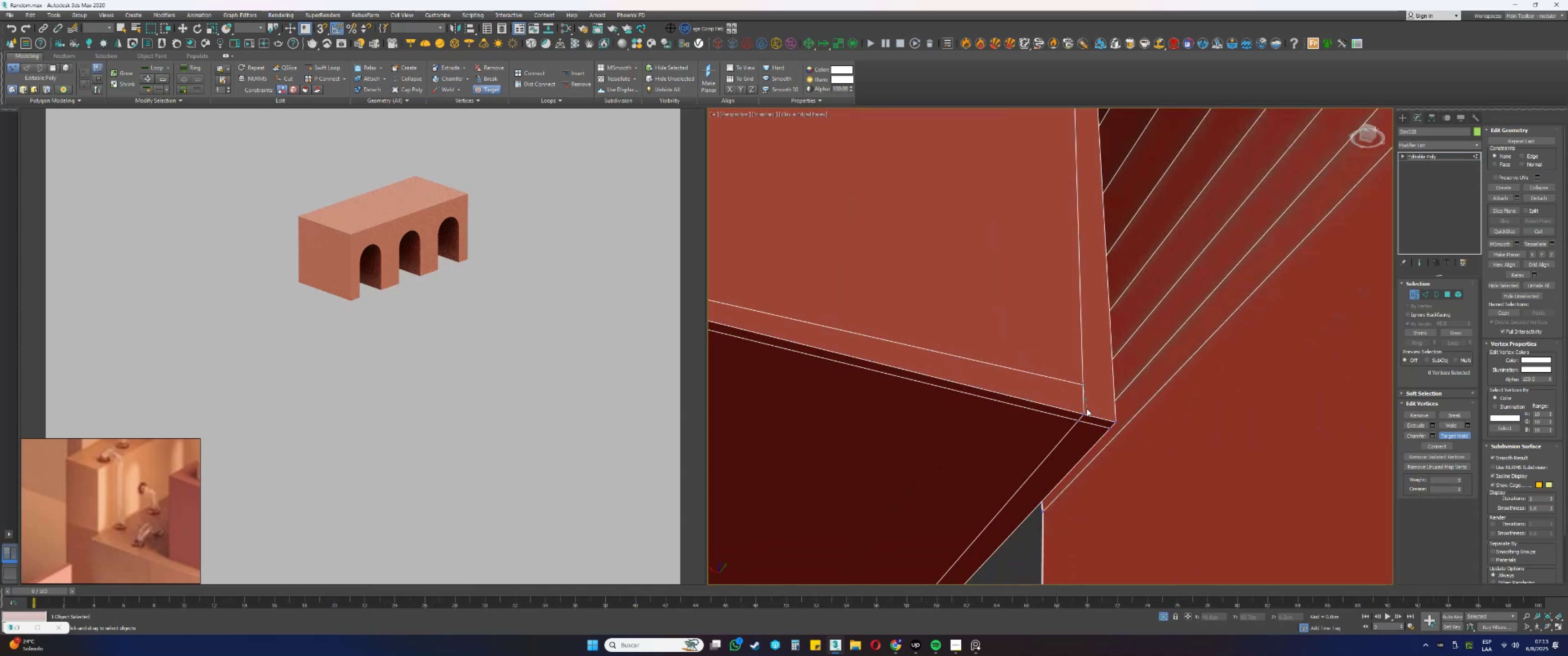 
left_click([1088, 410])
 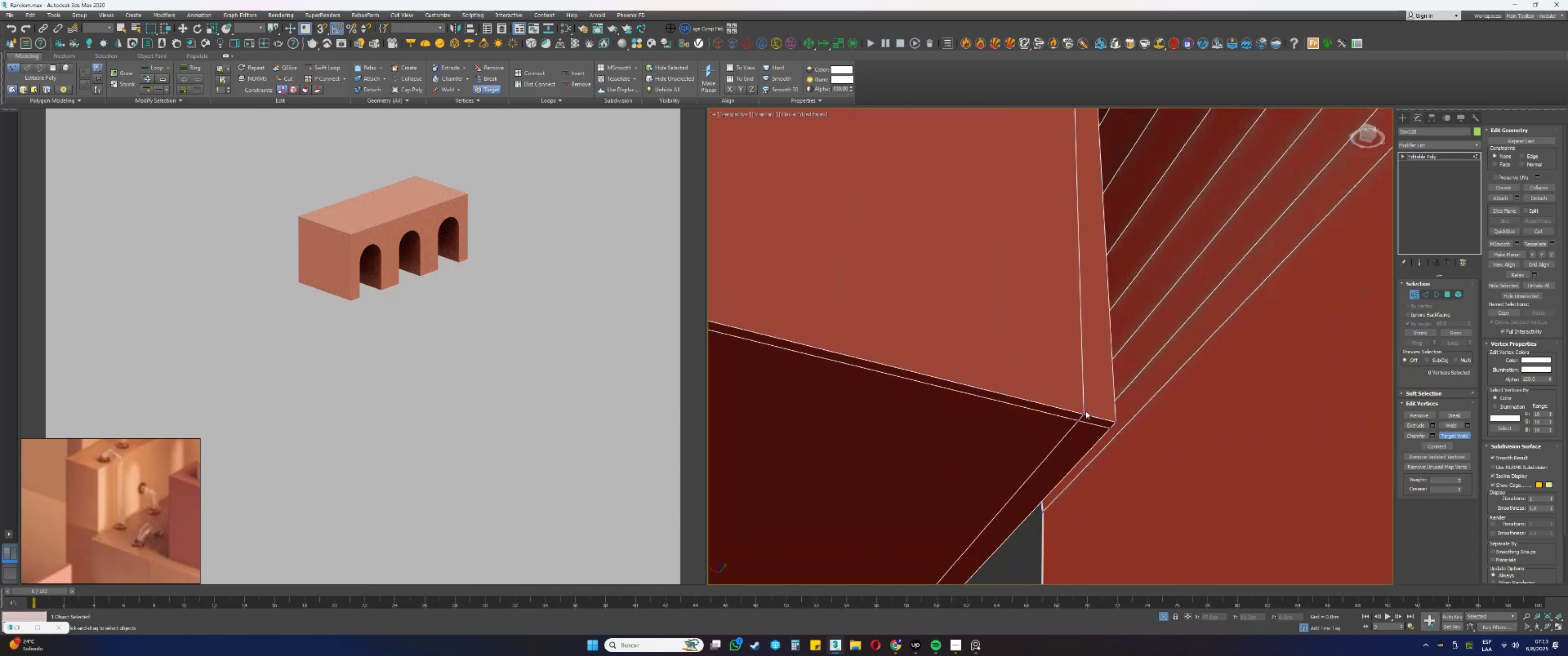 
scroll: coordinate [1055, 361], scroll_direction: down, amount: 10.0
 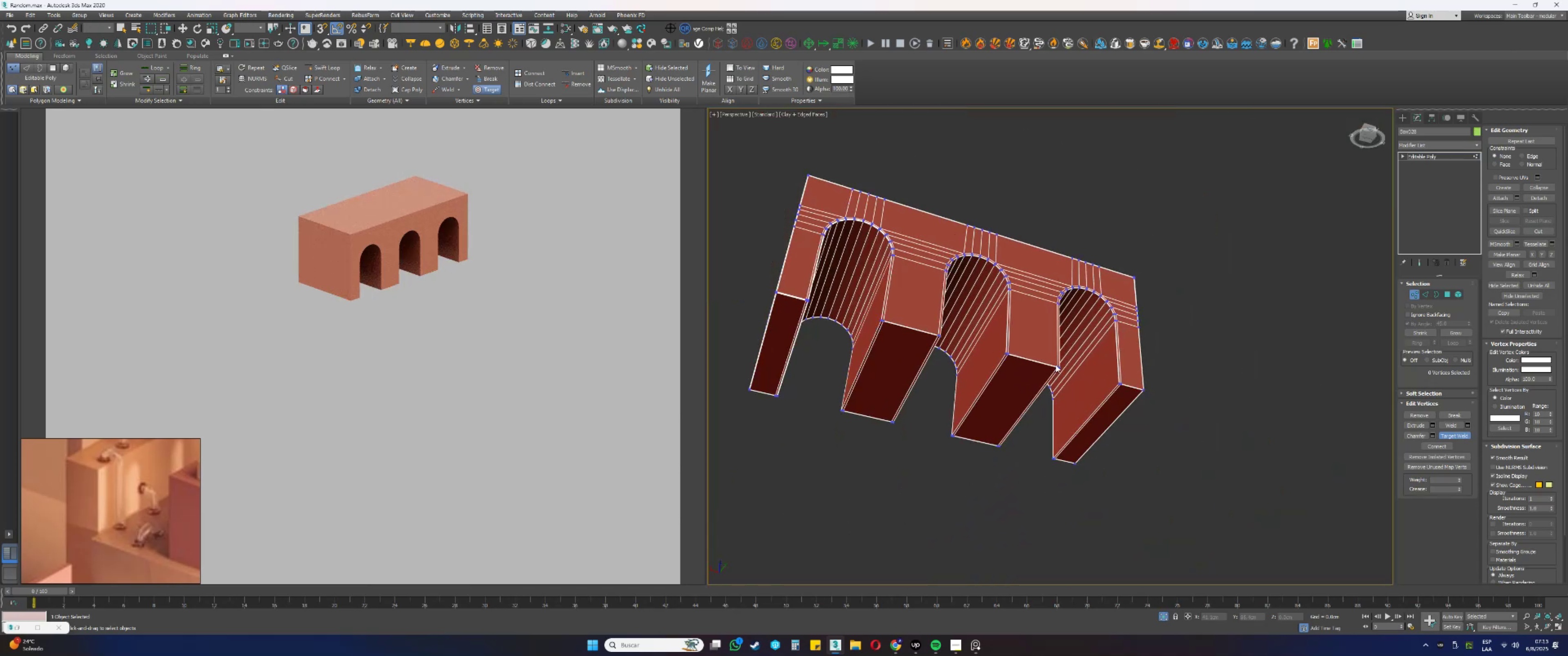 
hold_key(key=AltLeft, duration=0.69)
 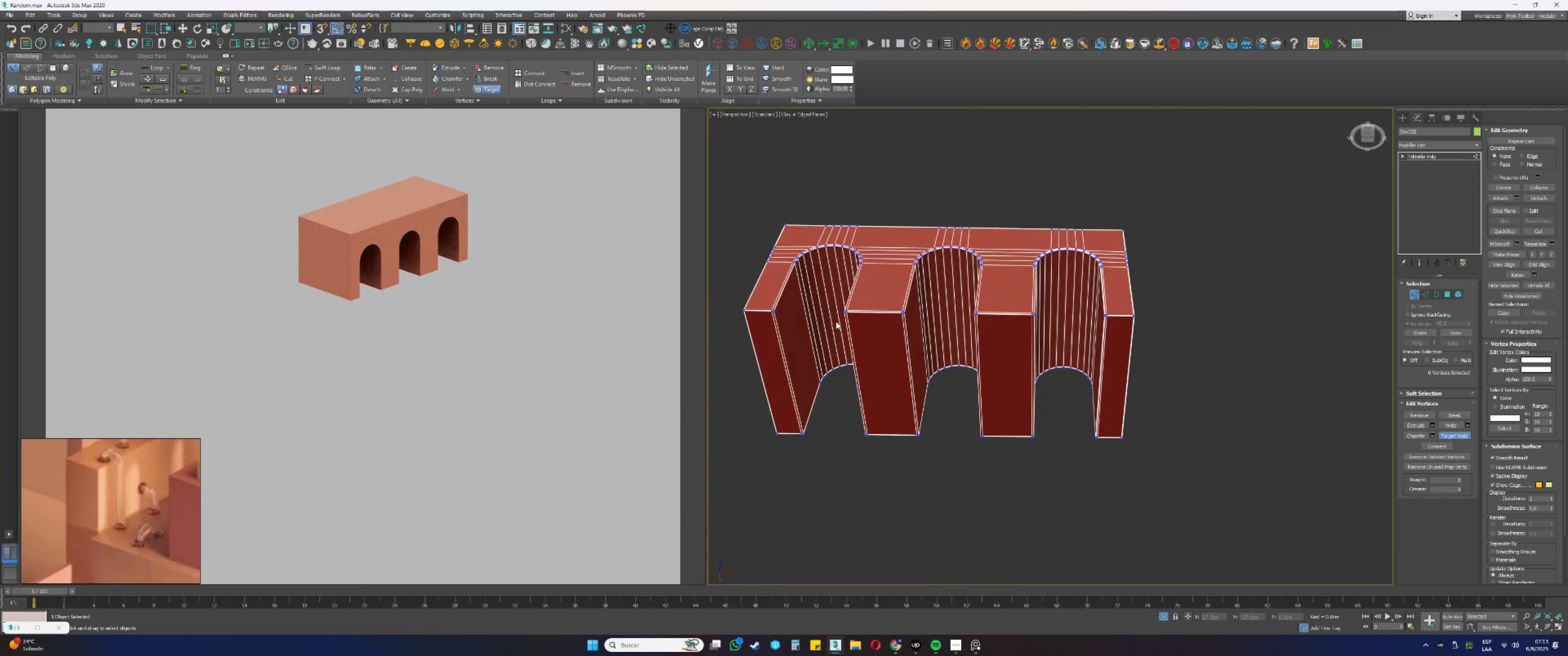 
key(Alt+AltLeft)
 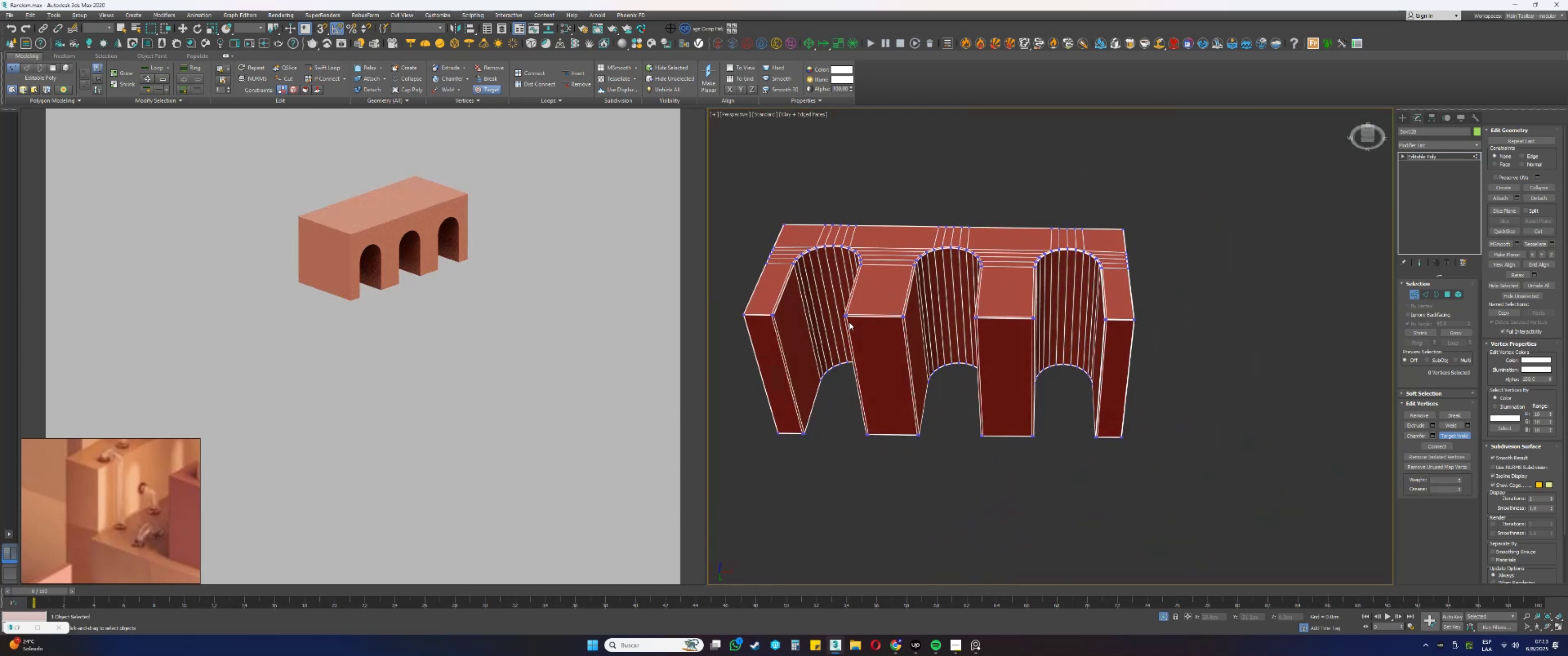 
scroll: coordinate [847, 365], scroll_direction: up, amount: 4.0
 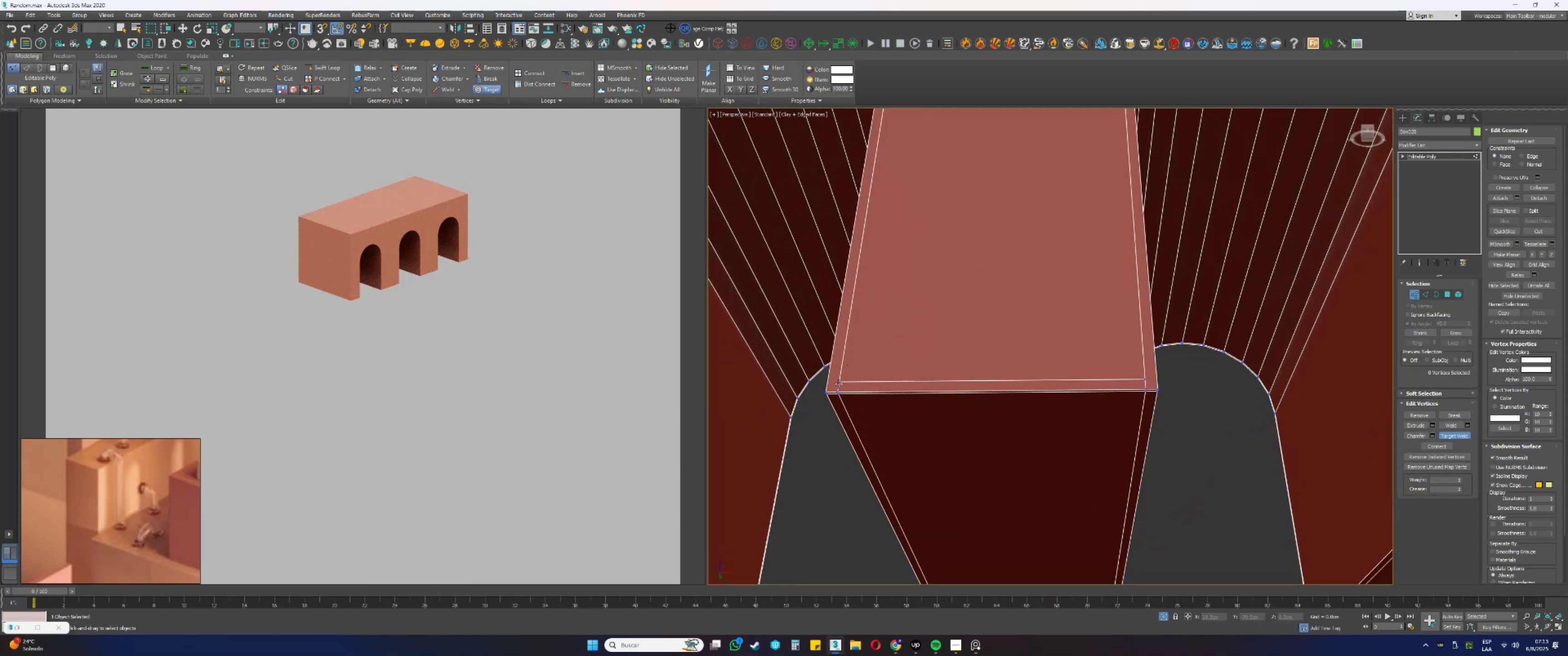 
left_click([839, 383])
 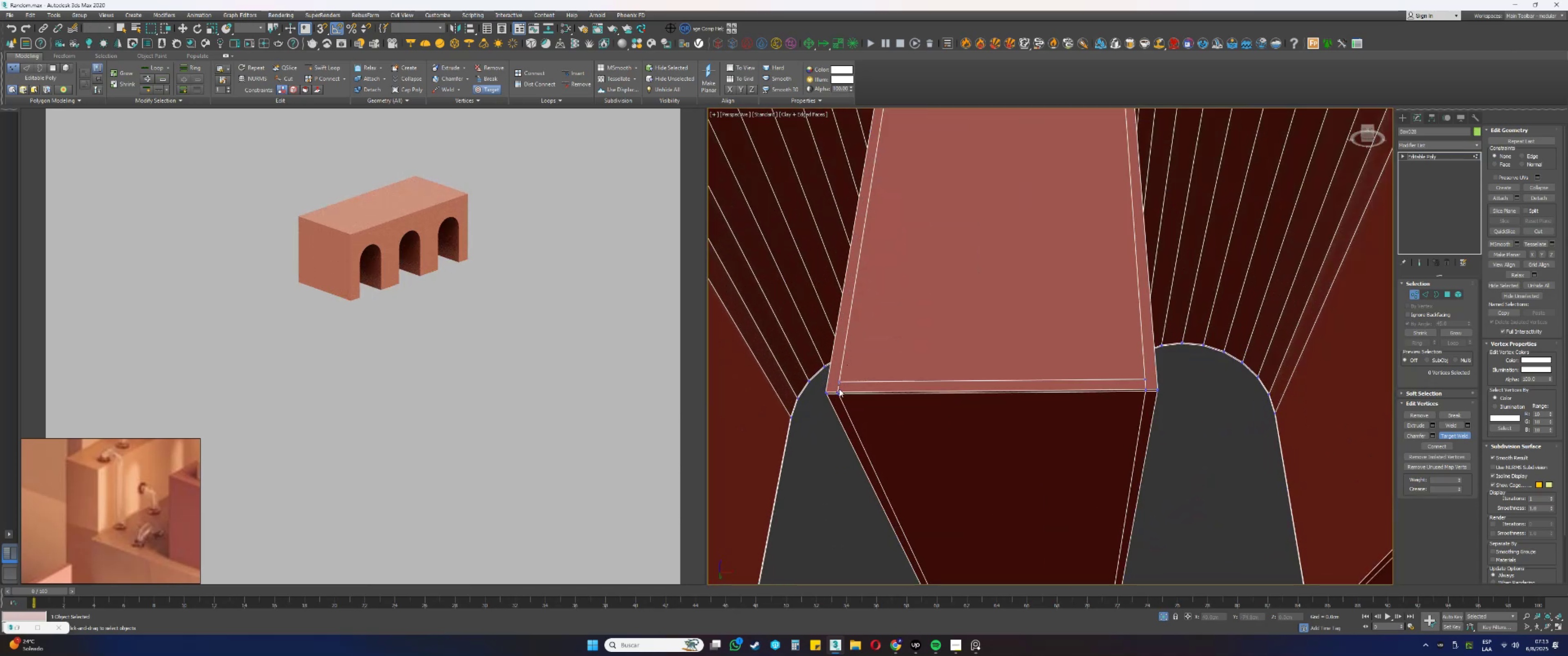 
left_click([839, 390])
 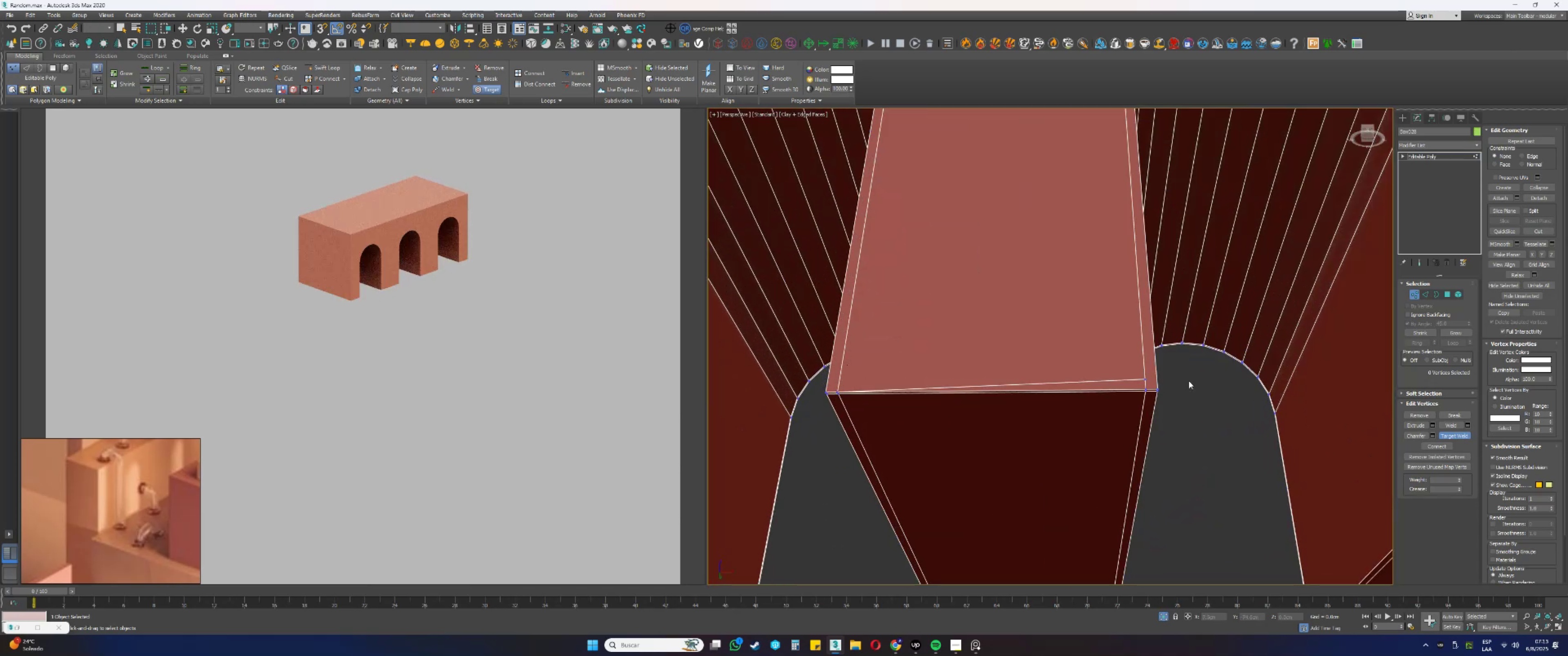 
scroll: coordinate [1151, 379], scroll_direction: up, amount: 1.0
 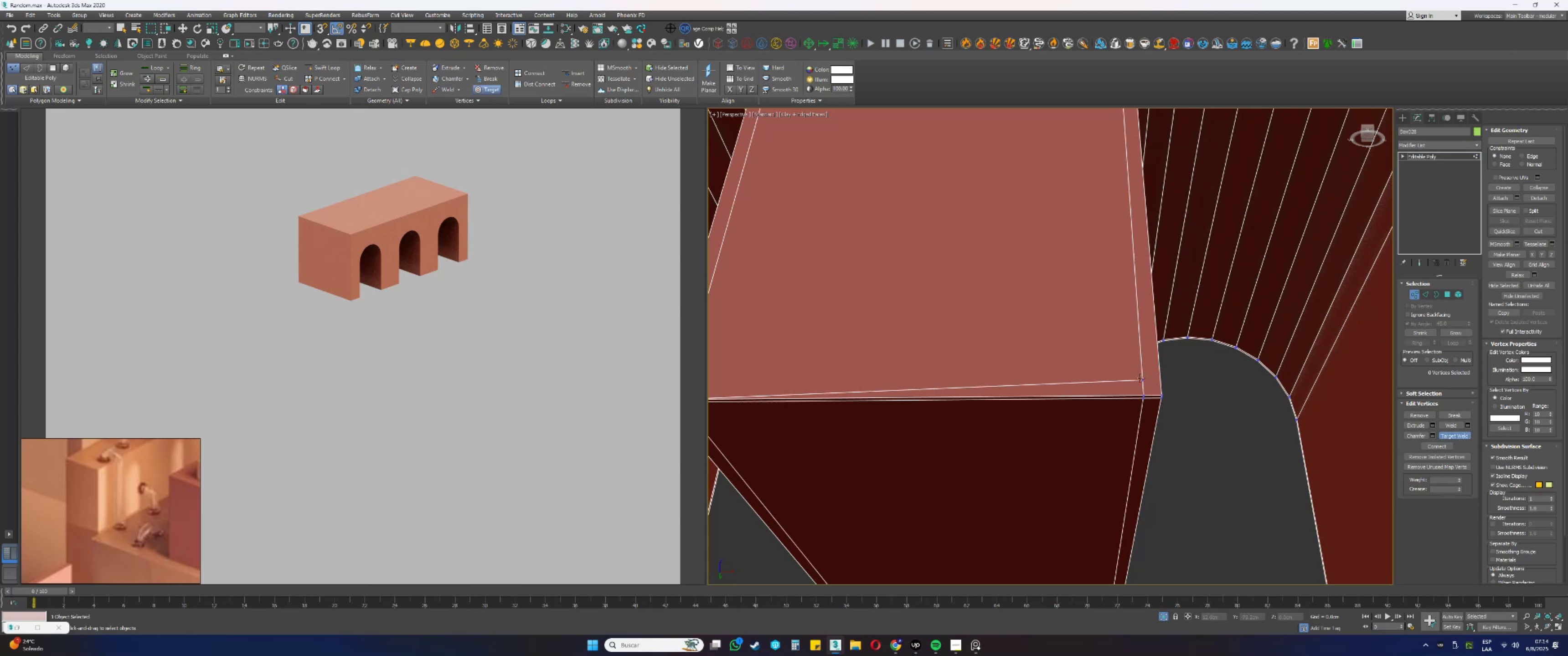 
double_click([1143, 393])
 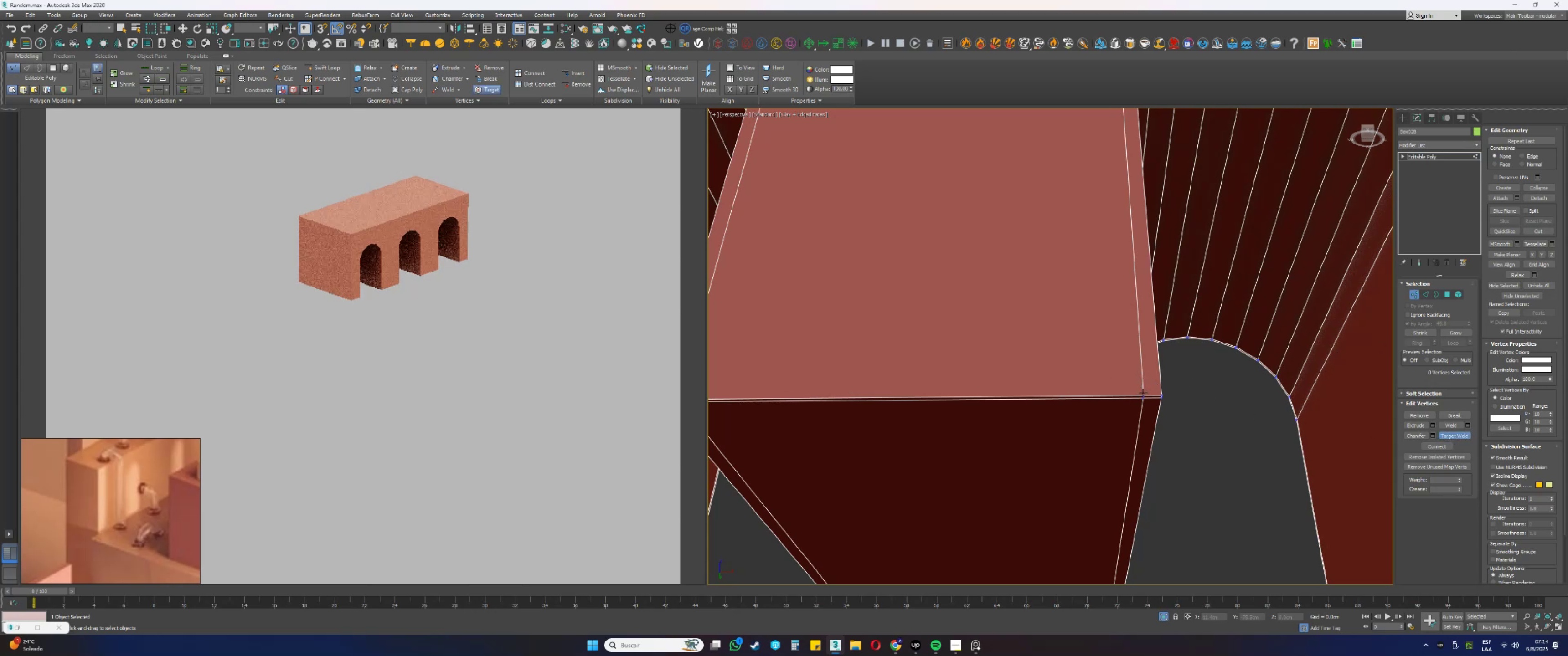 
scroll: coordinate [1115, 354], scroll_direction: down, amount: 4.0
 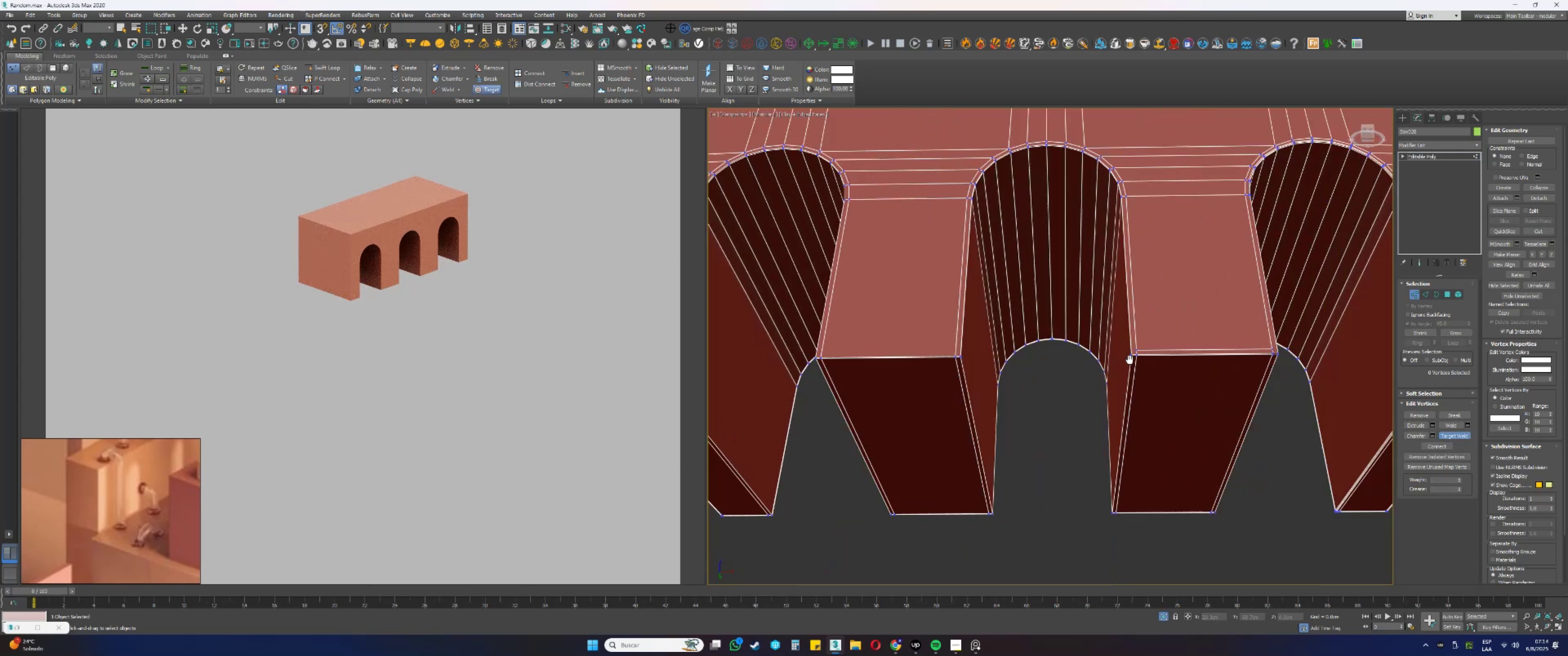 
scroll: coordinate [977, 349], scroll_direction: up, amount: 3.0
 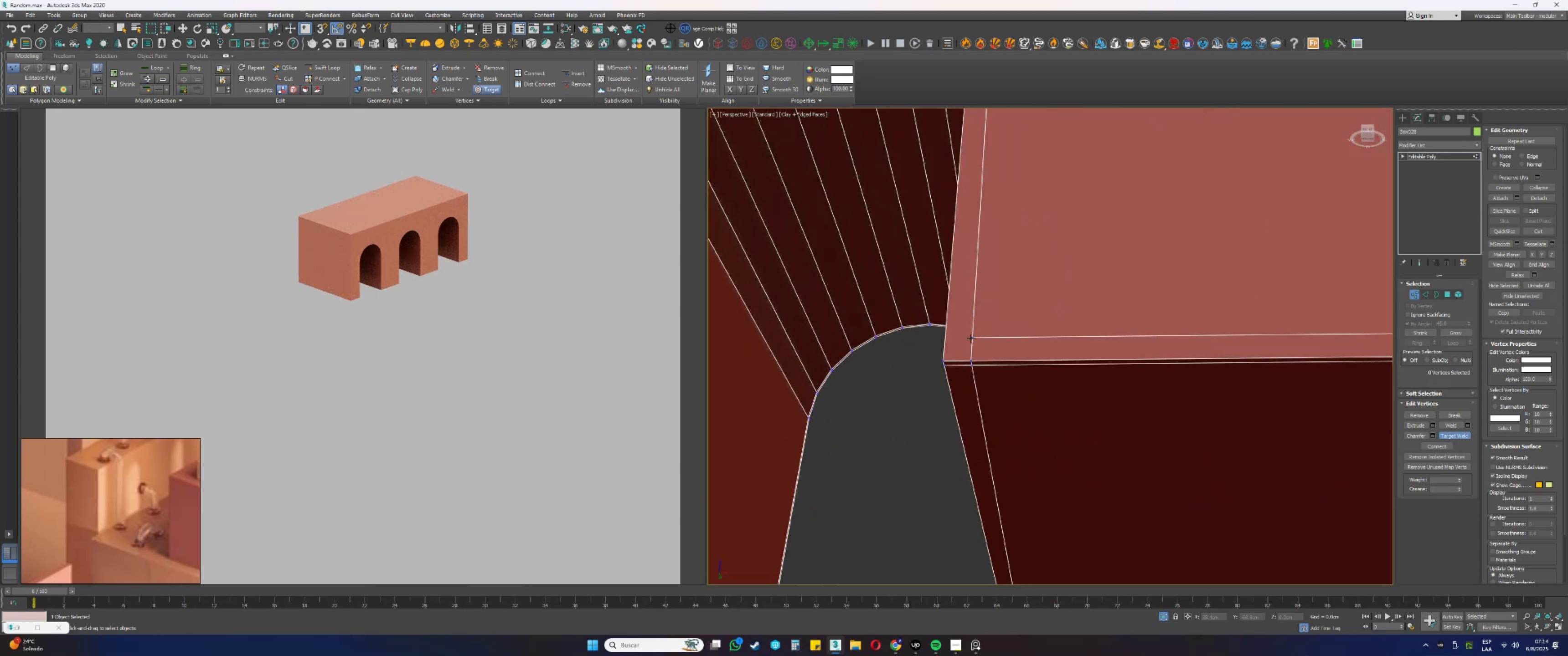 
left_click([971, 338])
 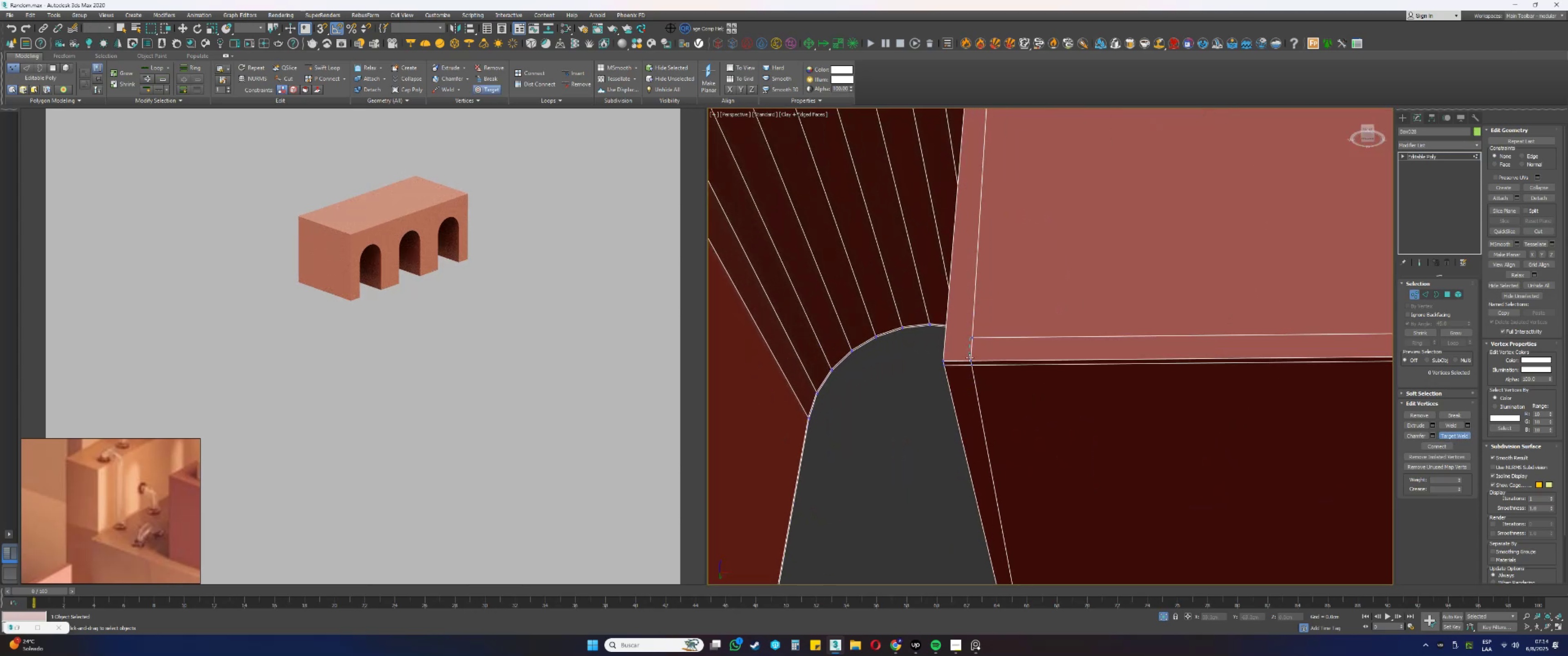 
scroll: coordinate [1015, 360], scroll_direction: down, amount: 3.0
 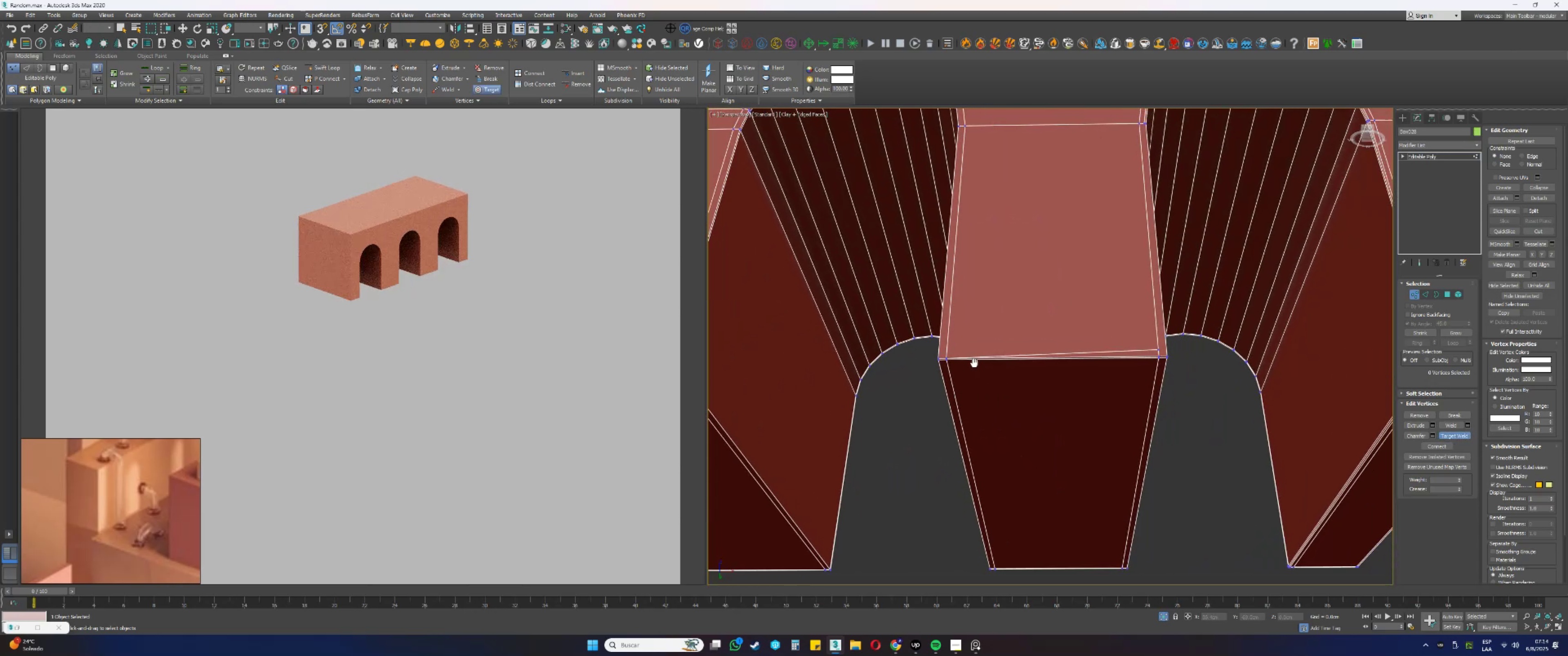 
scroll: coordinate [1172, 355], scroll_direction: up, amount: 2.0
 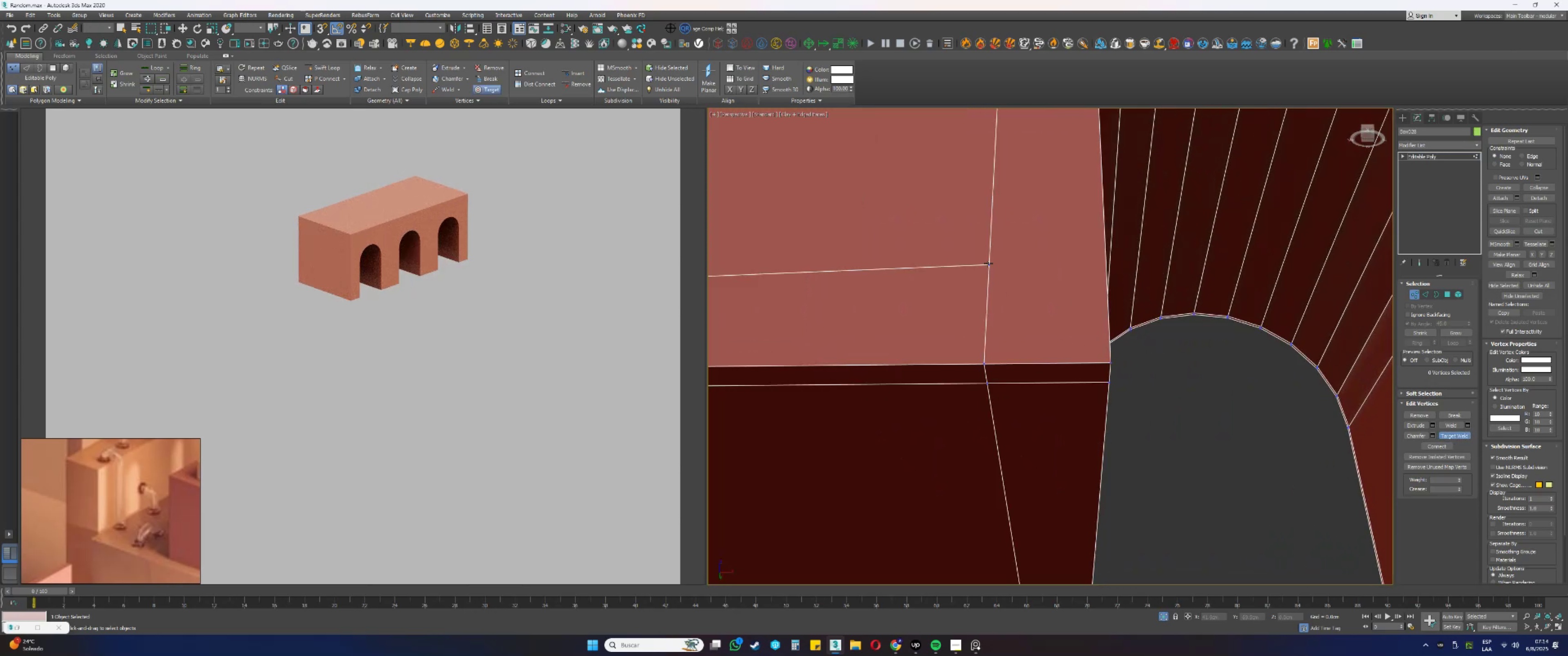 
left_click([988, 263])
 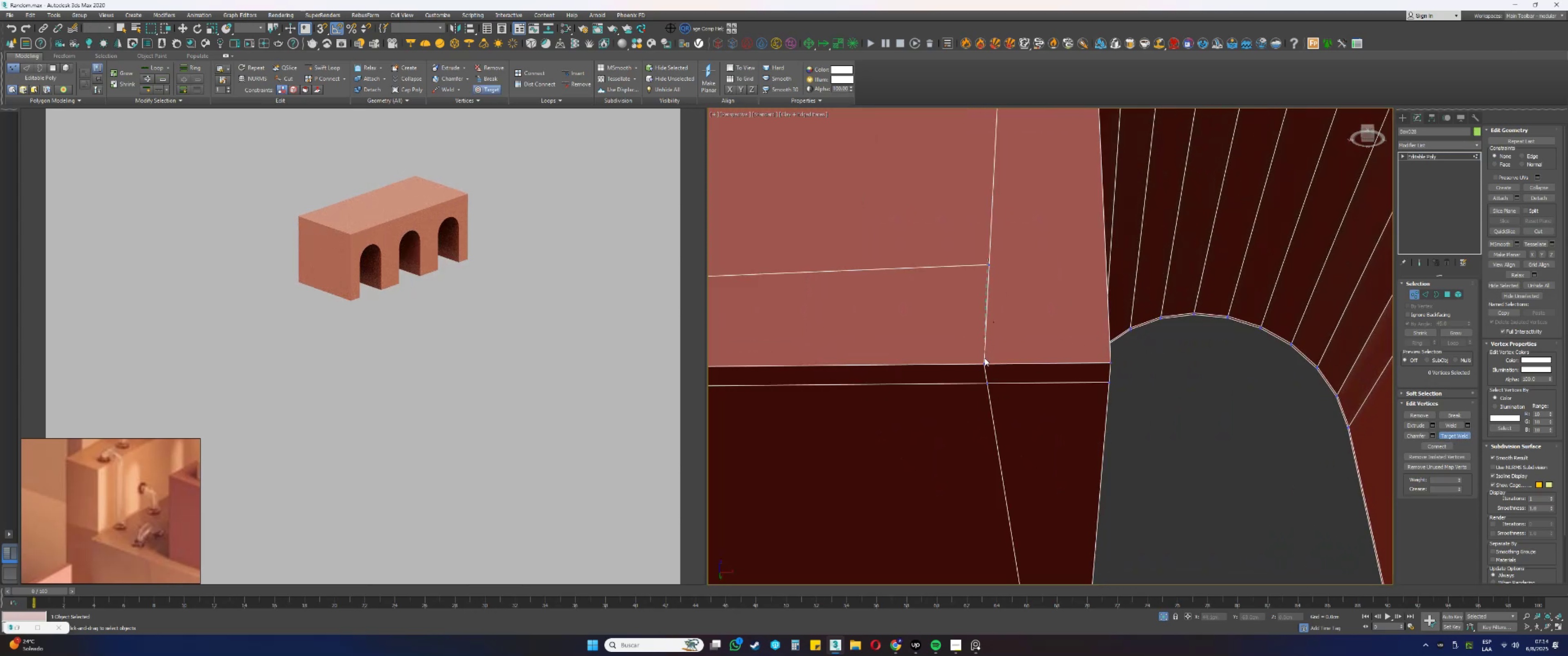 
left_click([984, 361])
 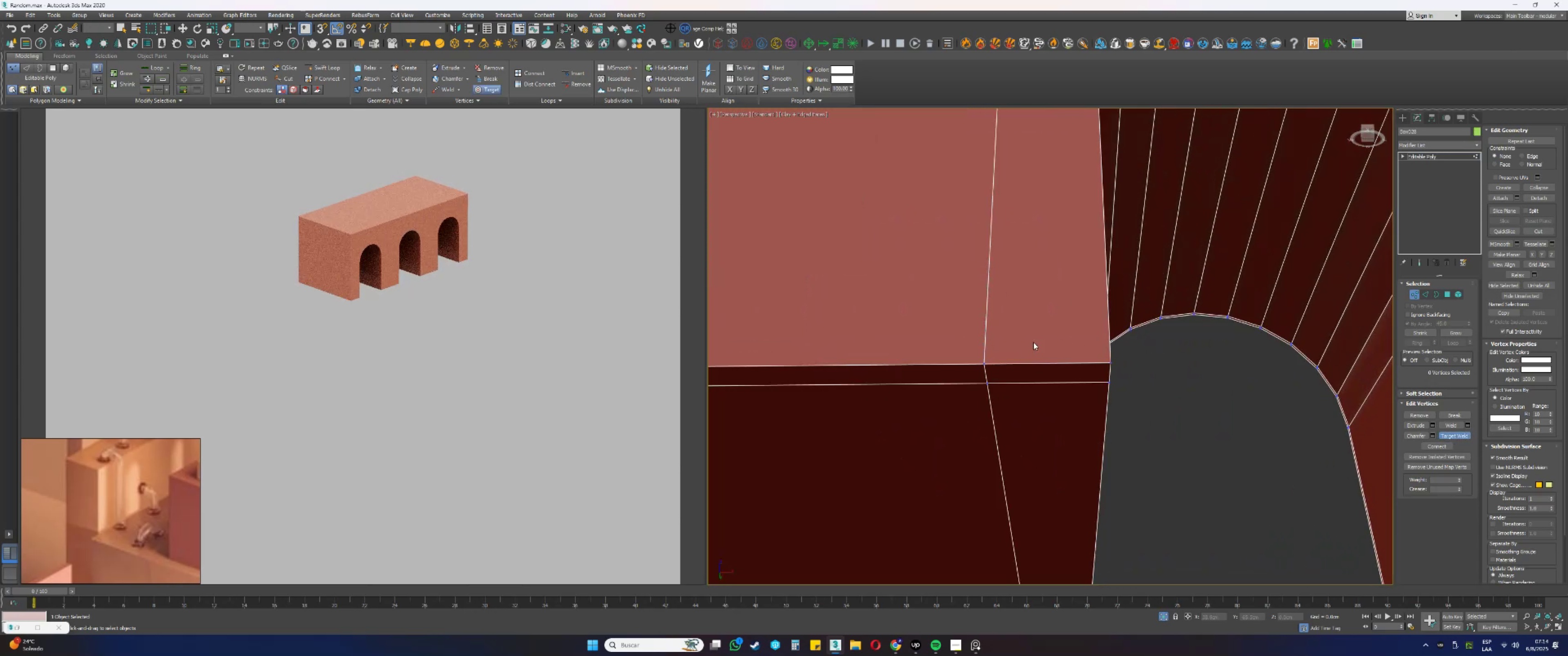 
scroll: coordinate [1047, 337], scroll_direction: down, amount: 8.0
 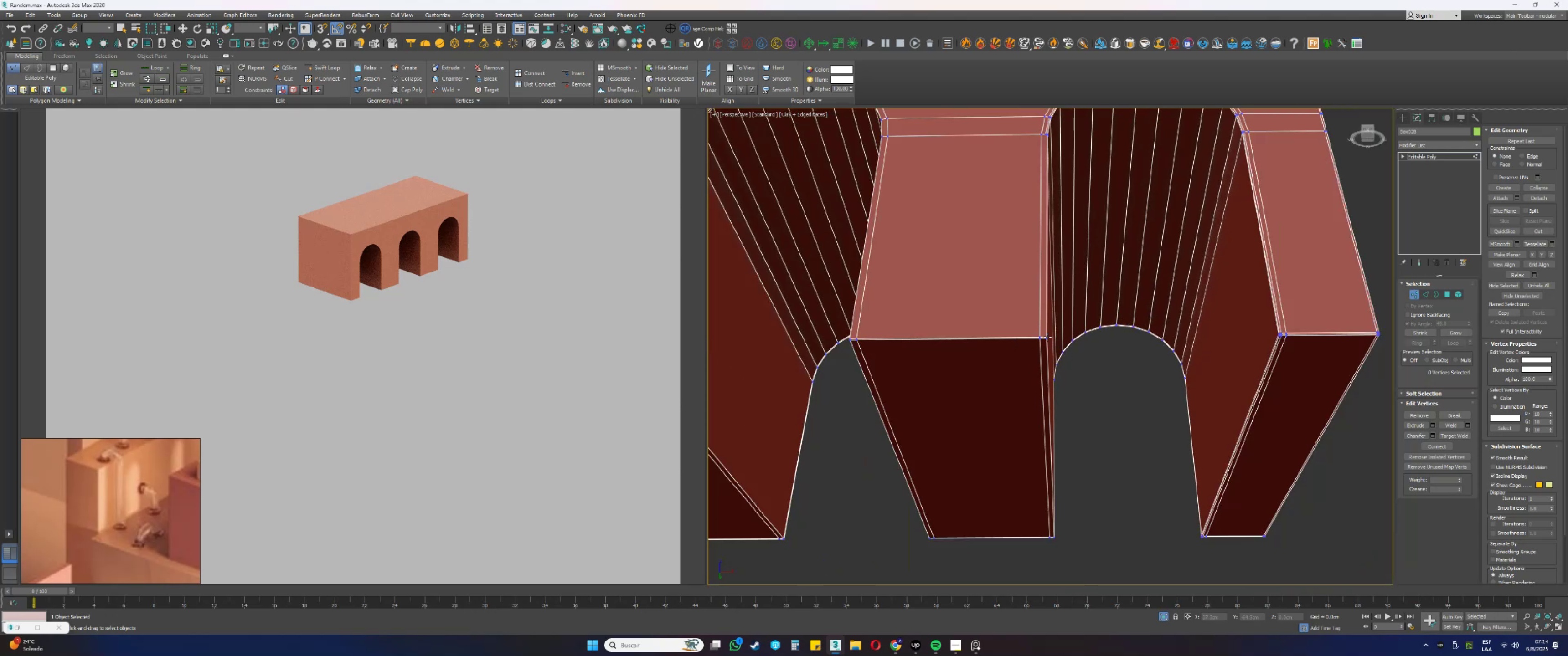 
key(Alt+AltLeft)
 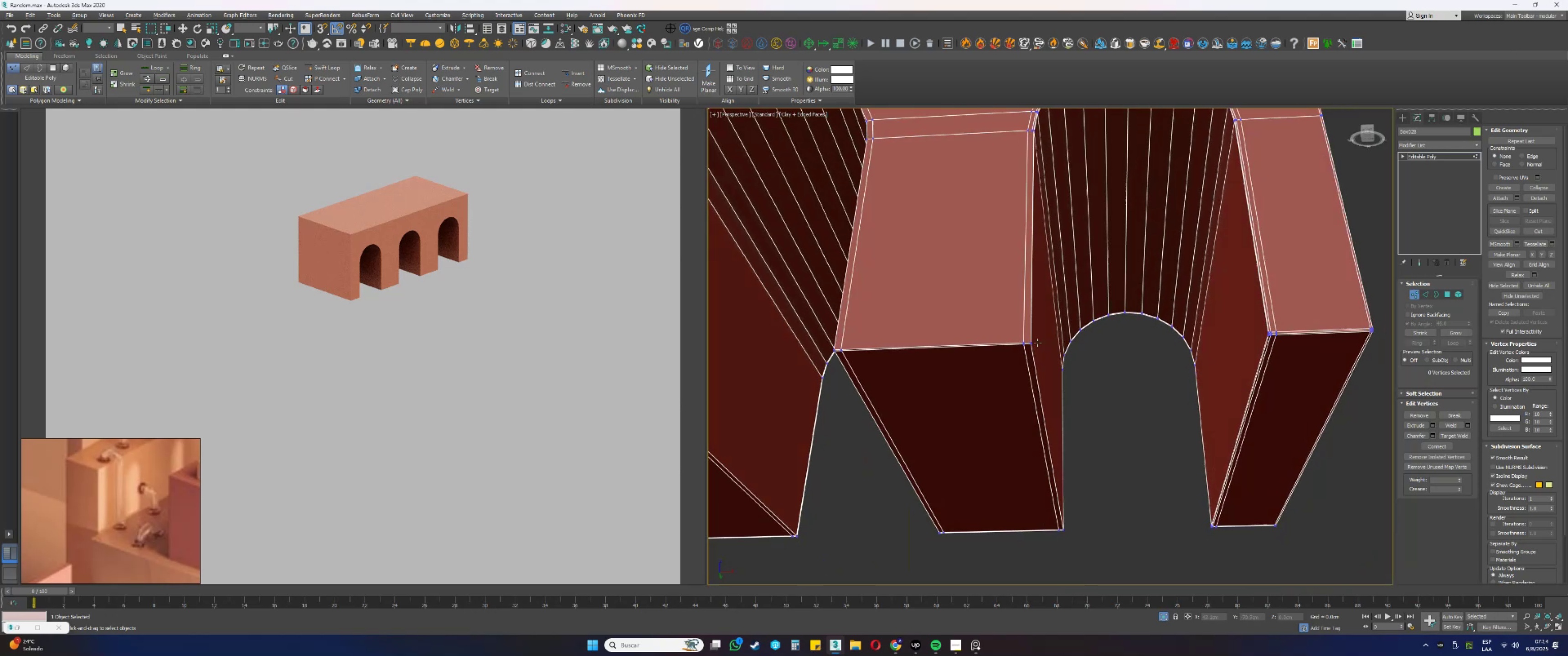 
scroll: coordinate [1037, 343], scroll_direction: down, amount: 2.0
 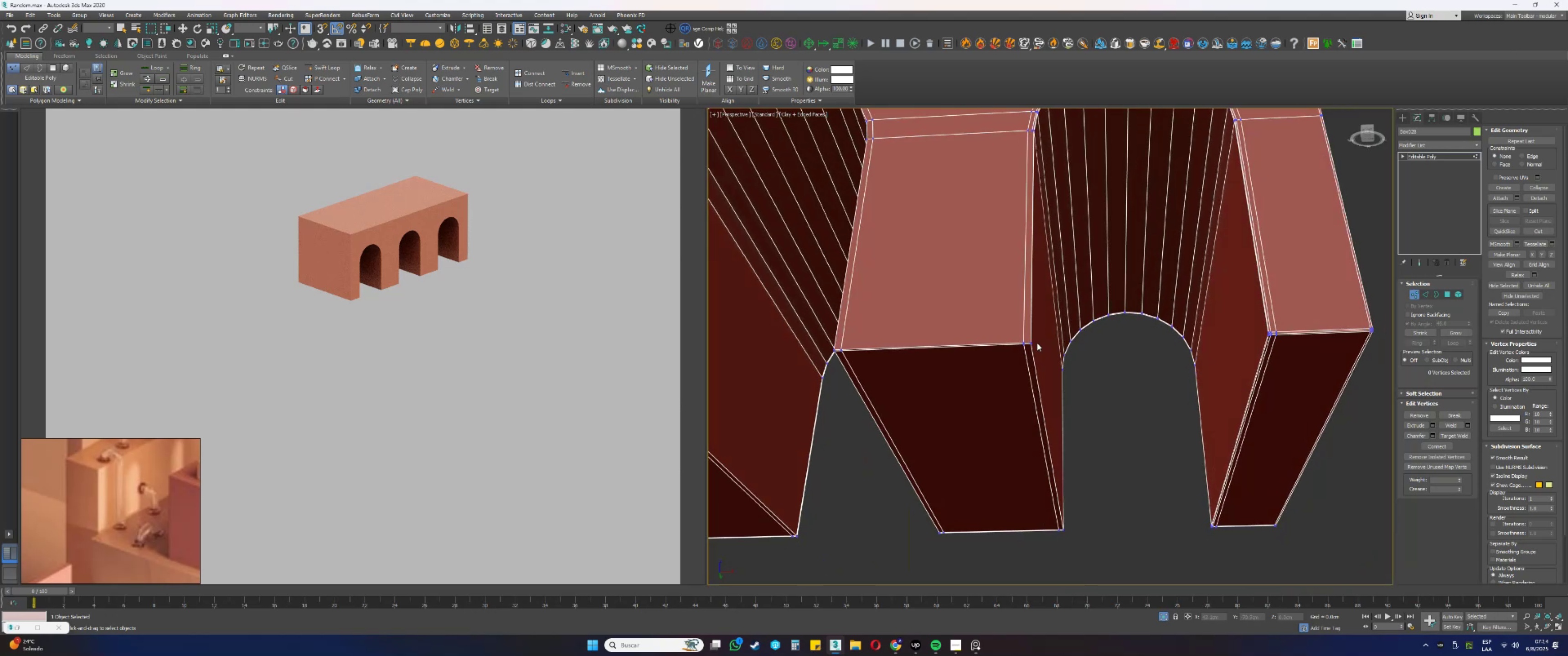 
hold_key(key=AltLeft, duration=0.51)
 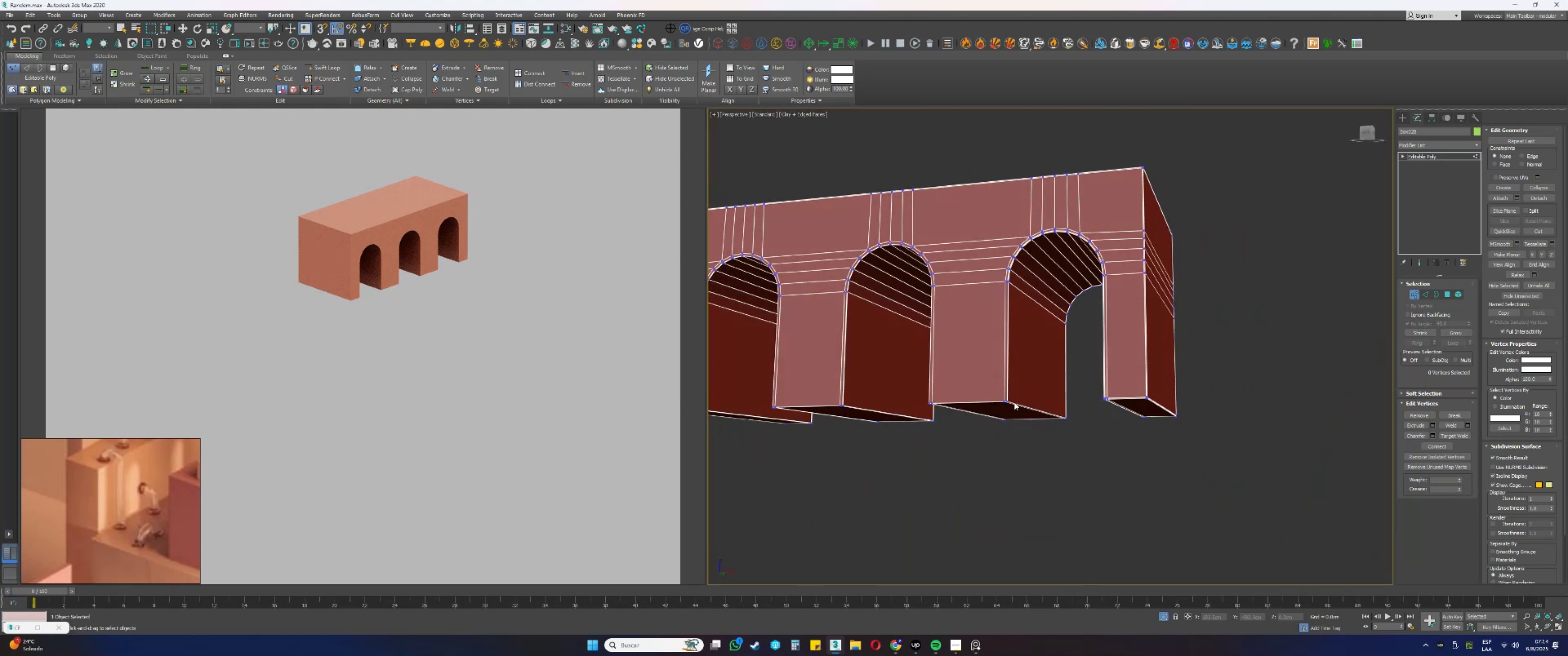 
hold_key(key=AltLeft, duration=0.36)
 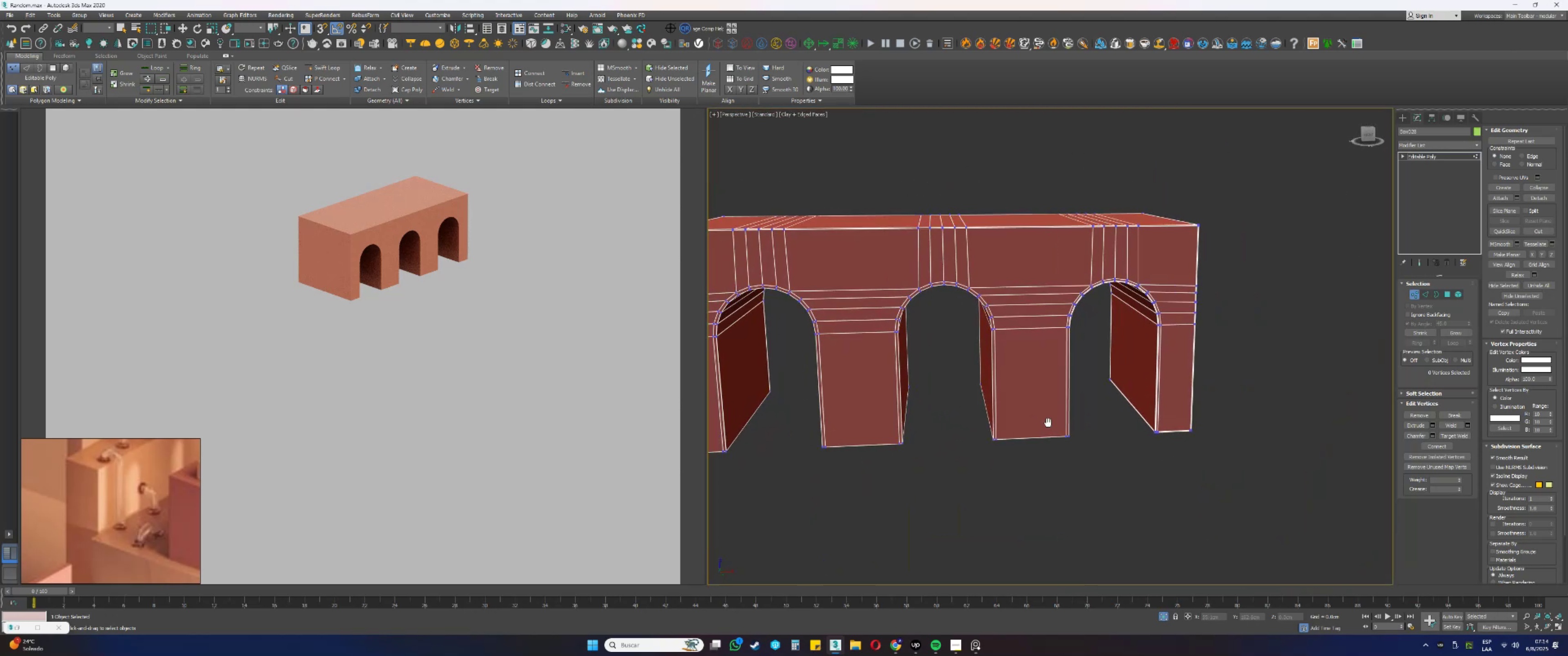 
hold_key(key=AltLeft, duration=0.48)
 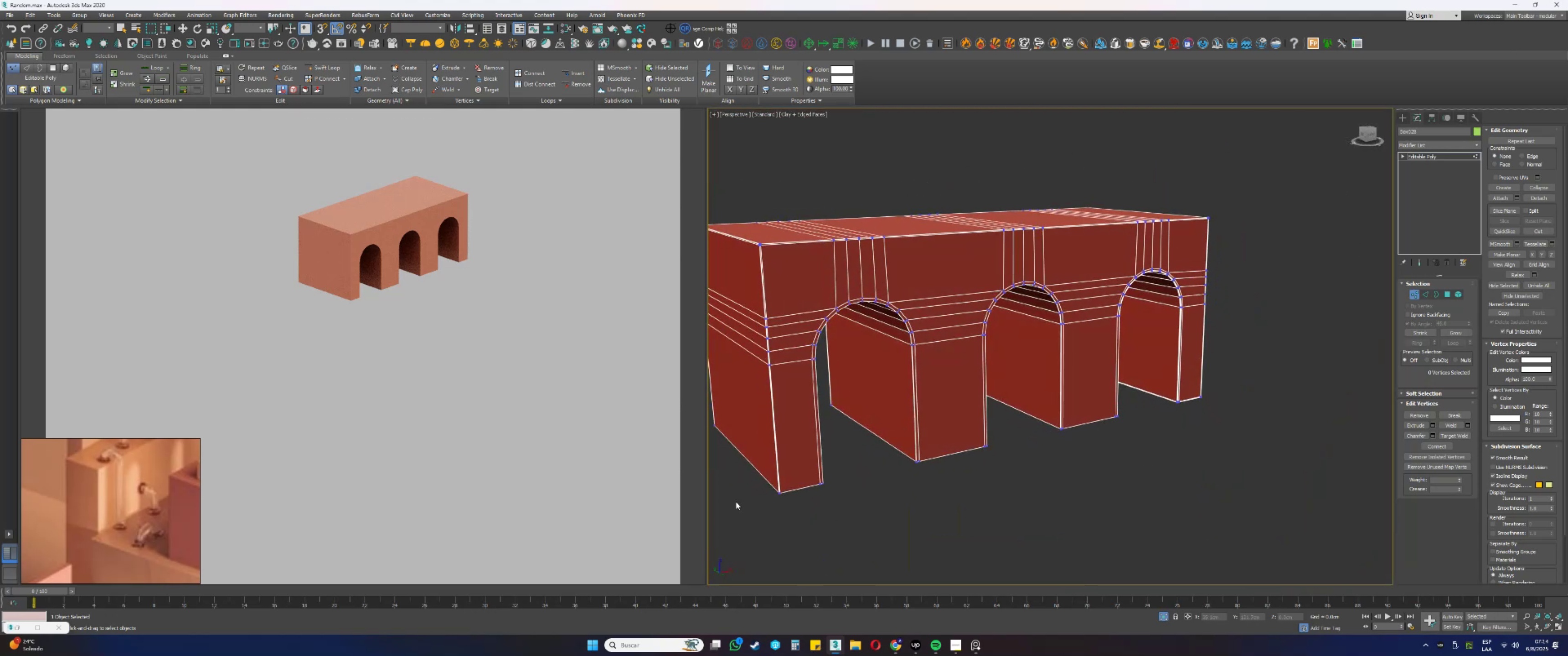 
scroll: coordinate [800, 477], scroll_direction: up, amount: 4.0
 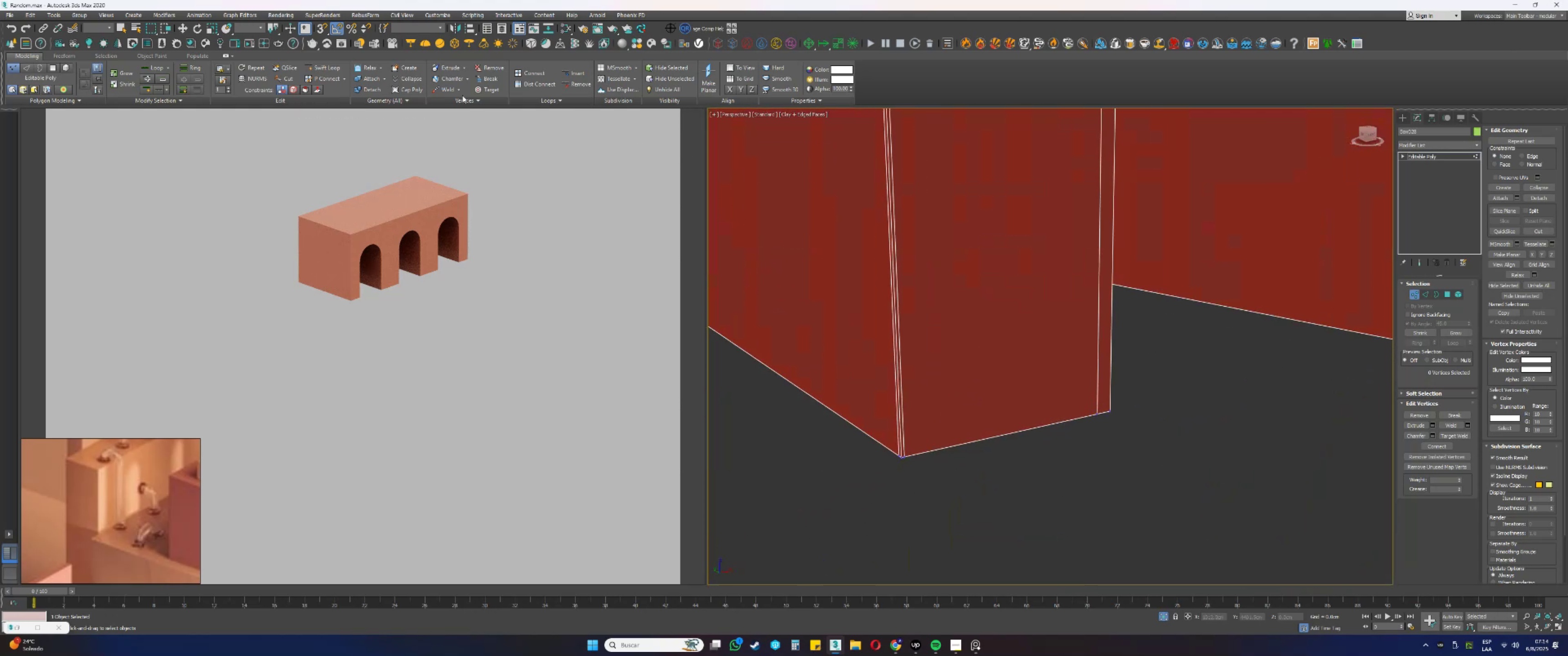 
left_click([318, 68])
 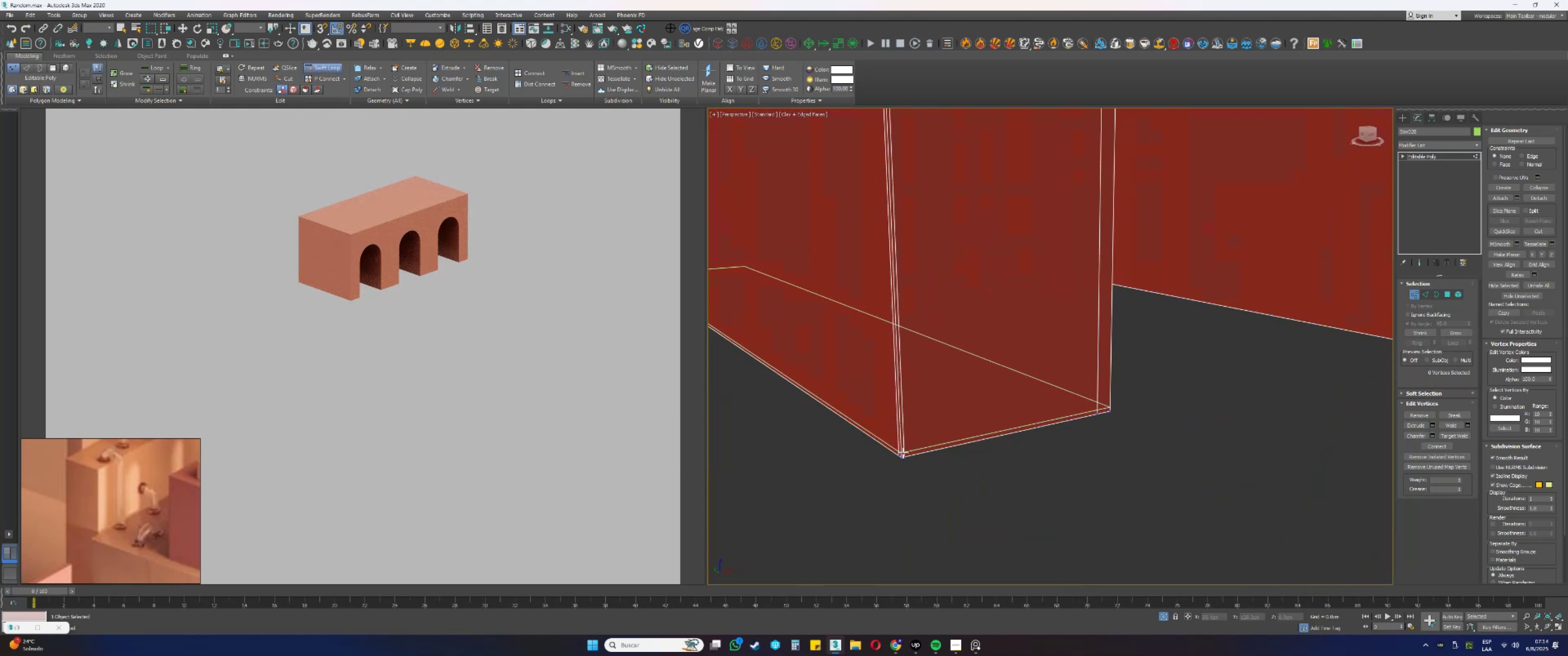 
left_click([903, 452])
 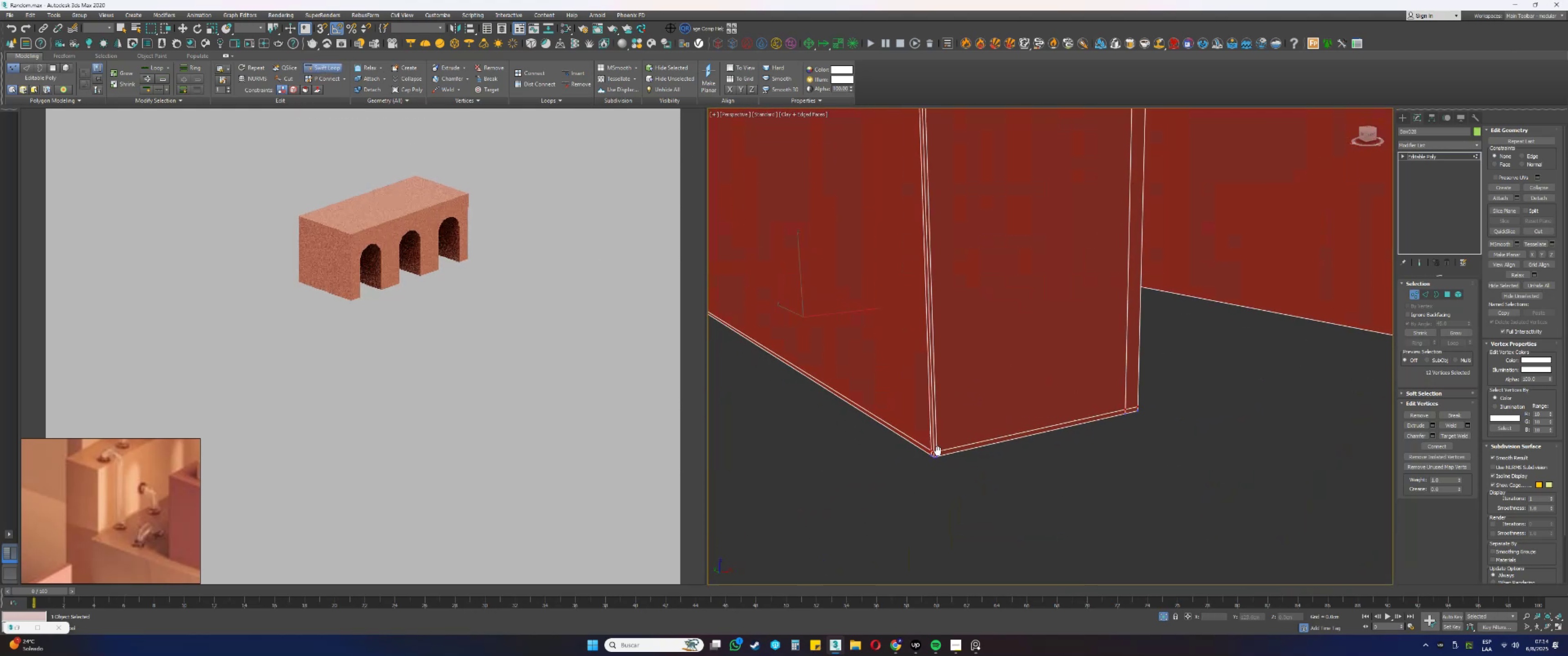 
scroll: coordinate [980, 437], scroll_direction: down, amount: 2.0
 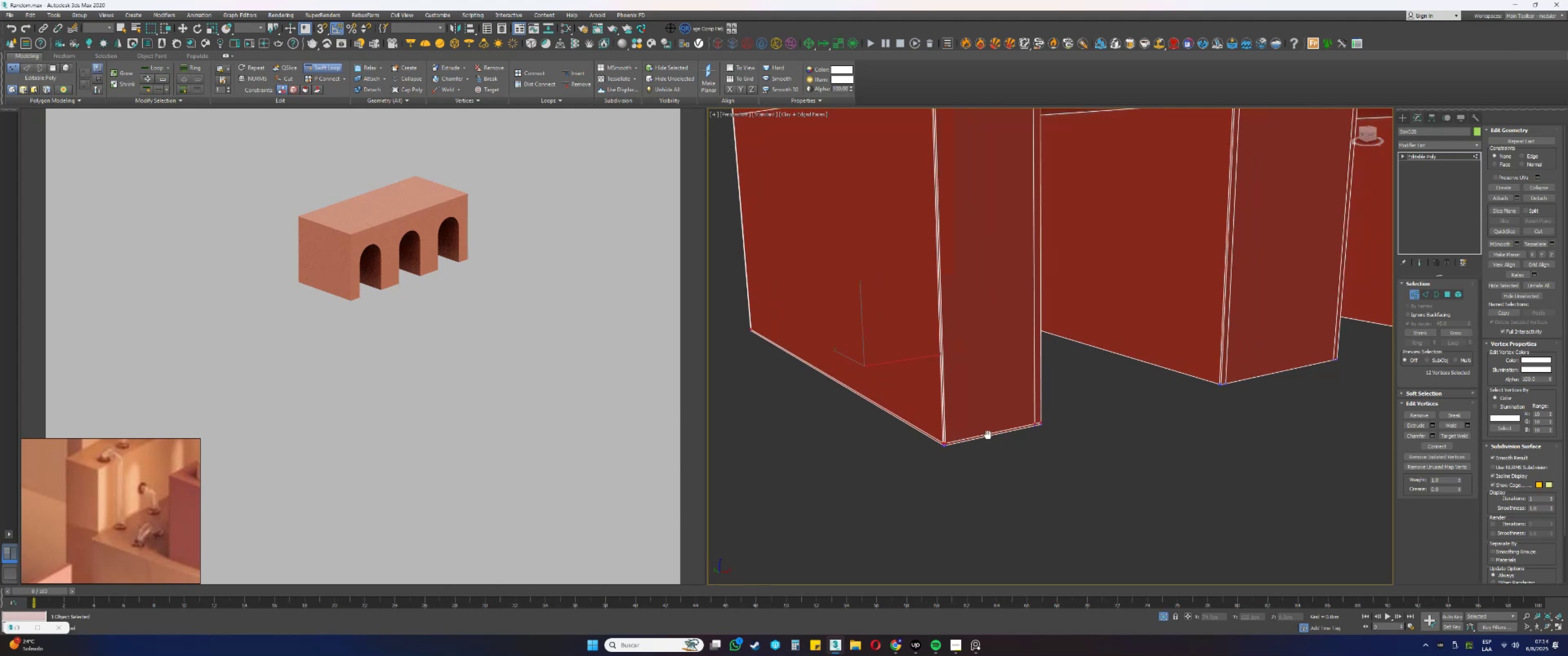 
scroll: coordinate [1029, 390], scroll_direction: up, amount: 5.0
 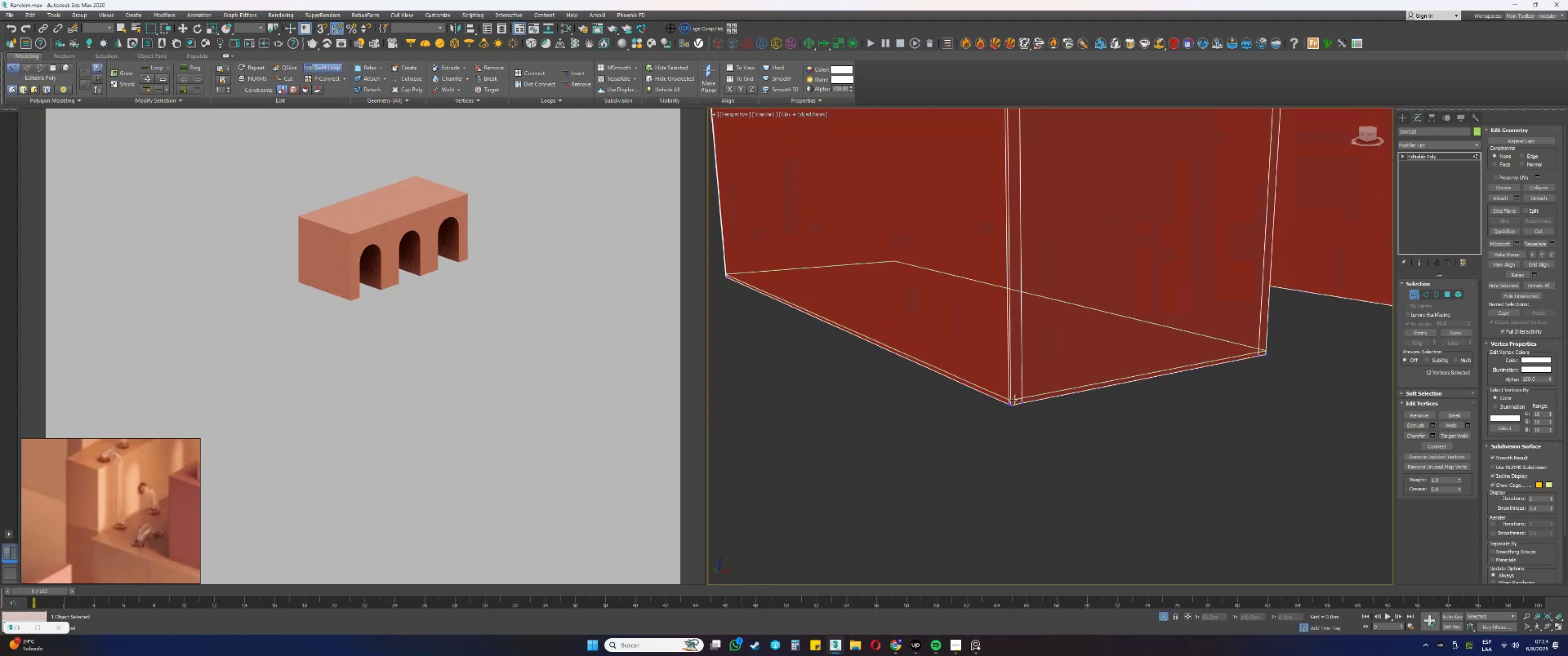 
left_click([1015, 400])
 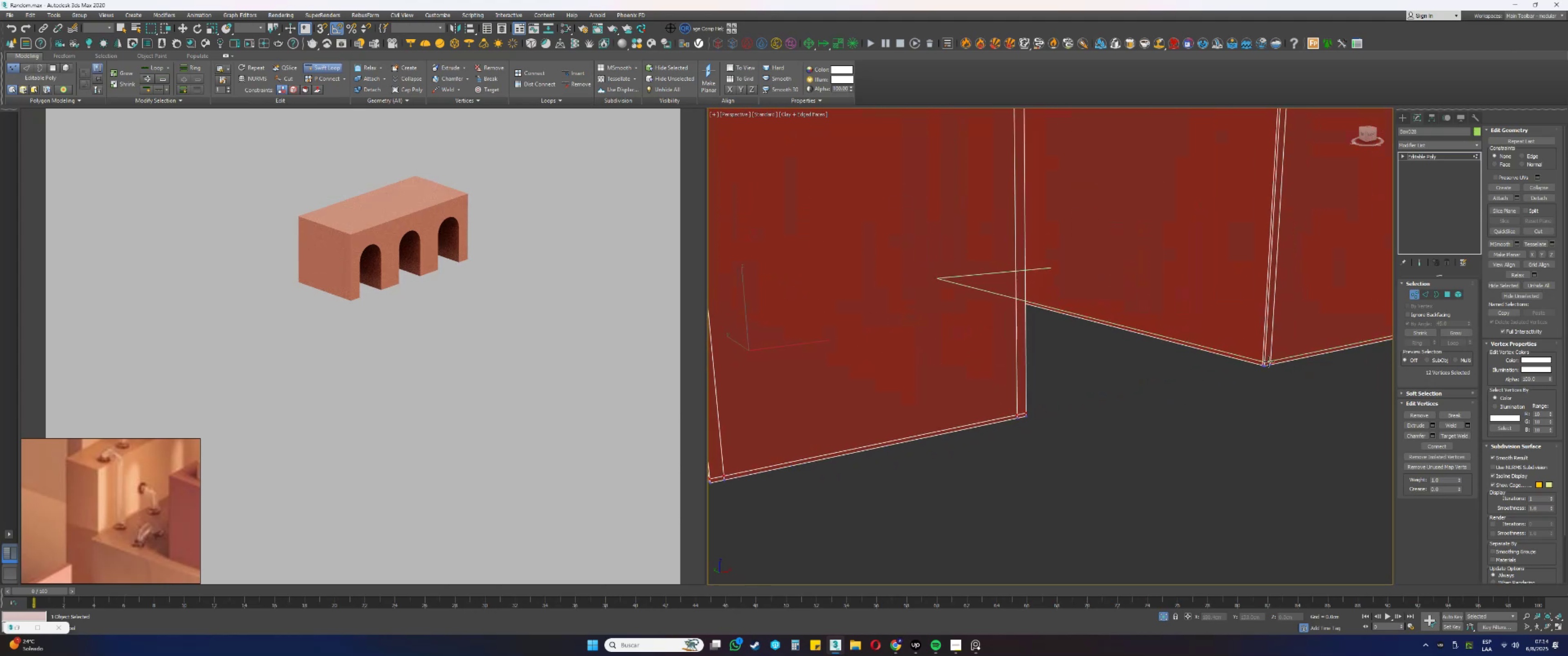 
left_click([1269, 362])
 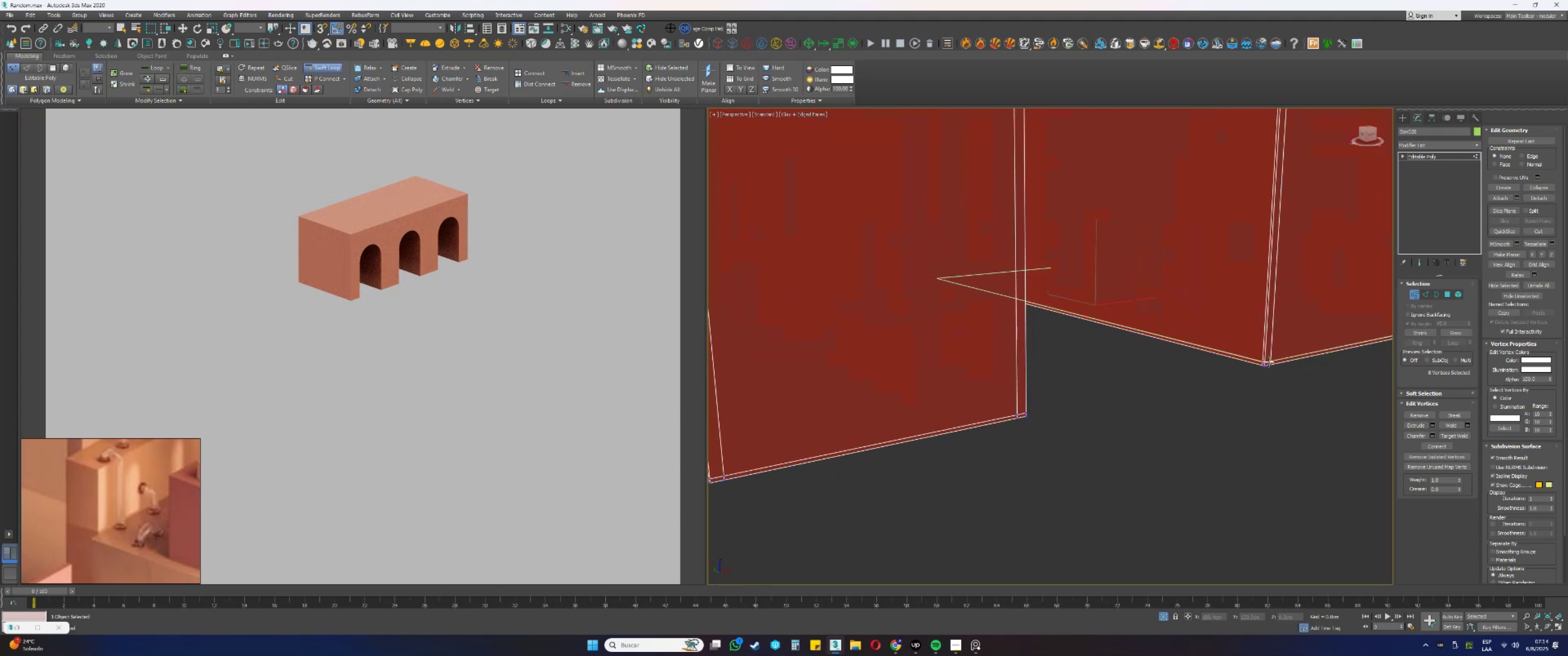 
right_click([1197, 388])
 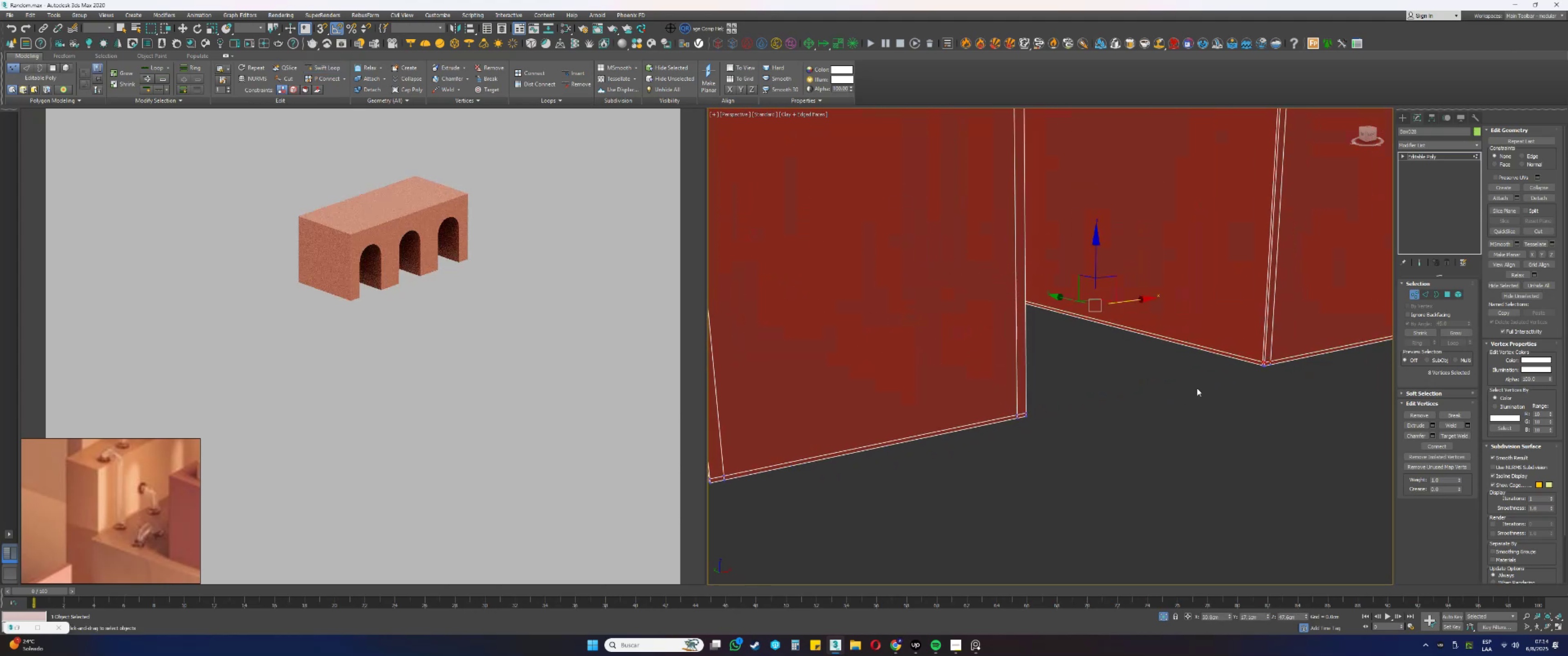 
scroll: coordinate [1197, 388], scroll_direction: down, amount: 3.0
 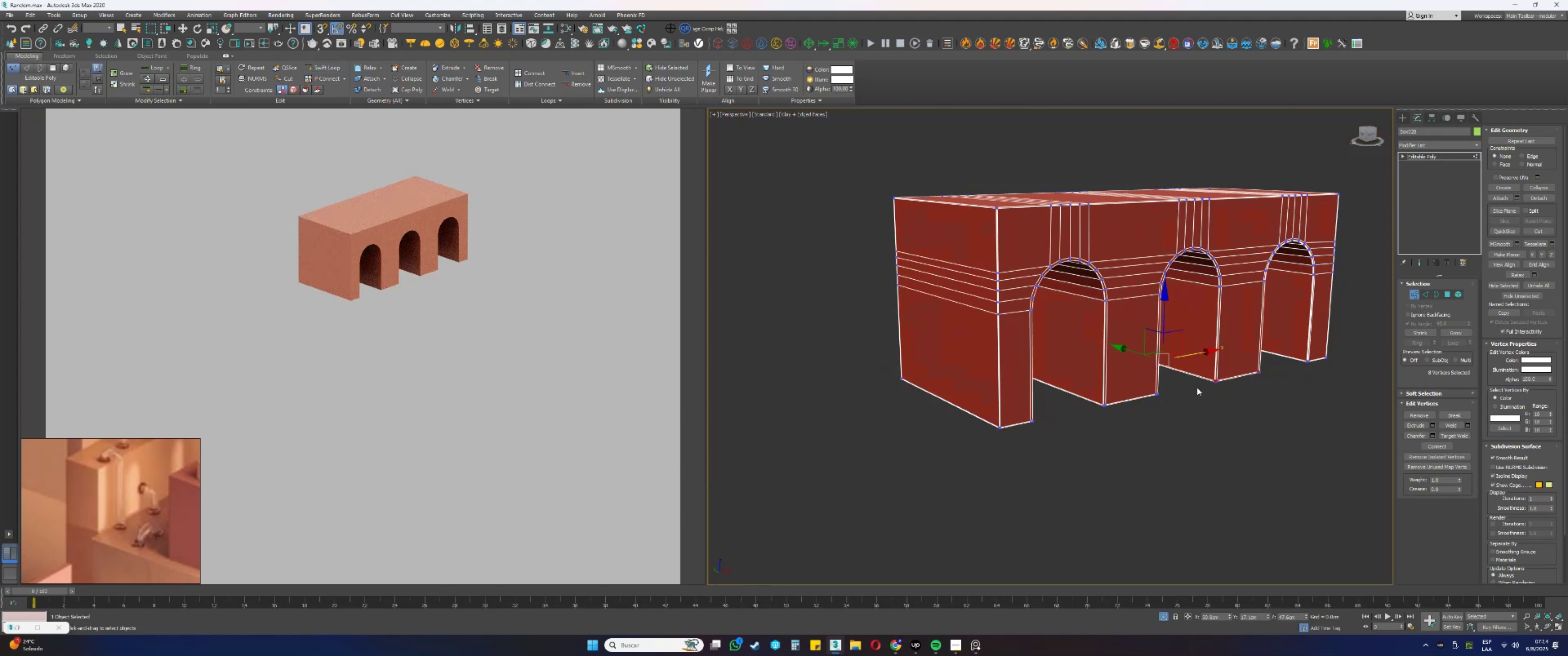 
hold_key(key=AltLeft, duration=0.59)
 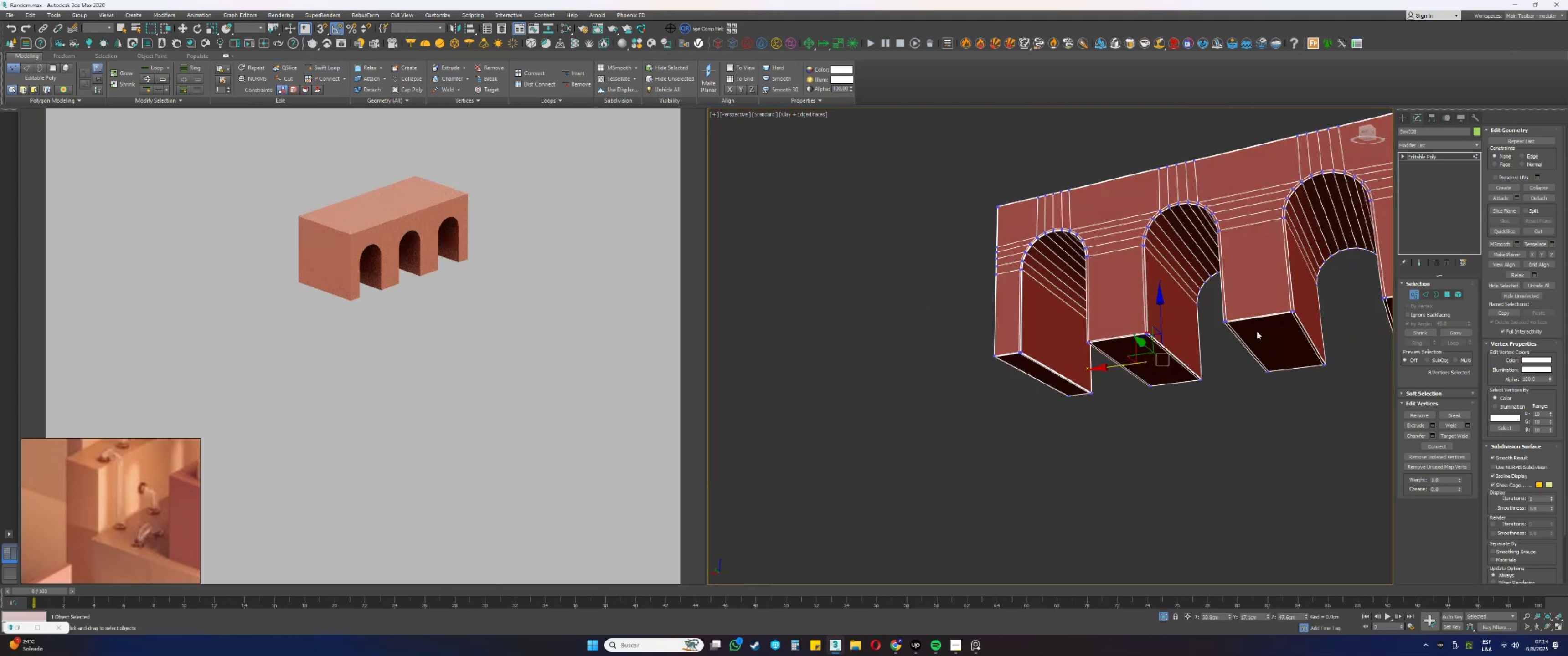 
scroll: coordinate [1278, 340], scroll_direction: none, amount: 0.0
 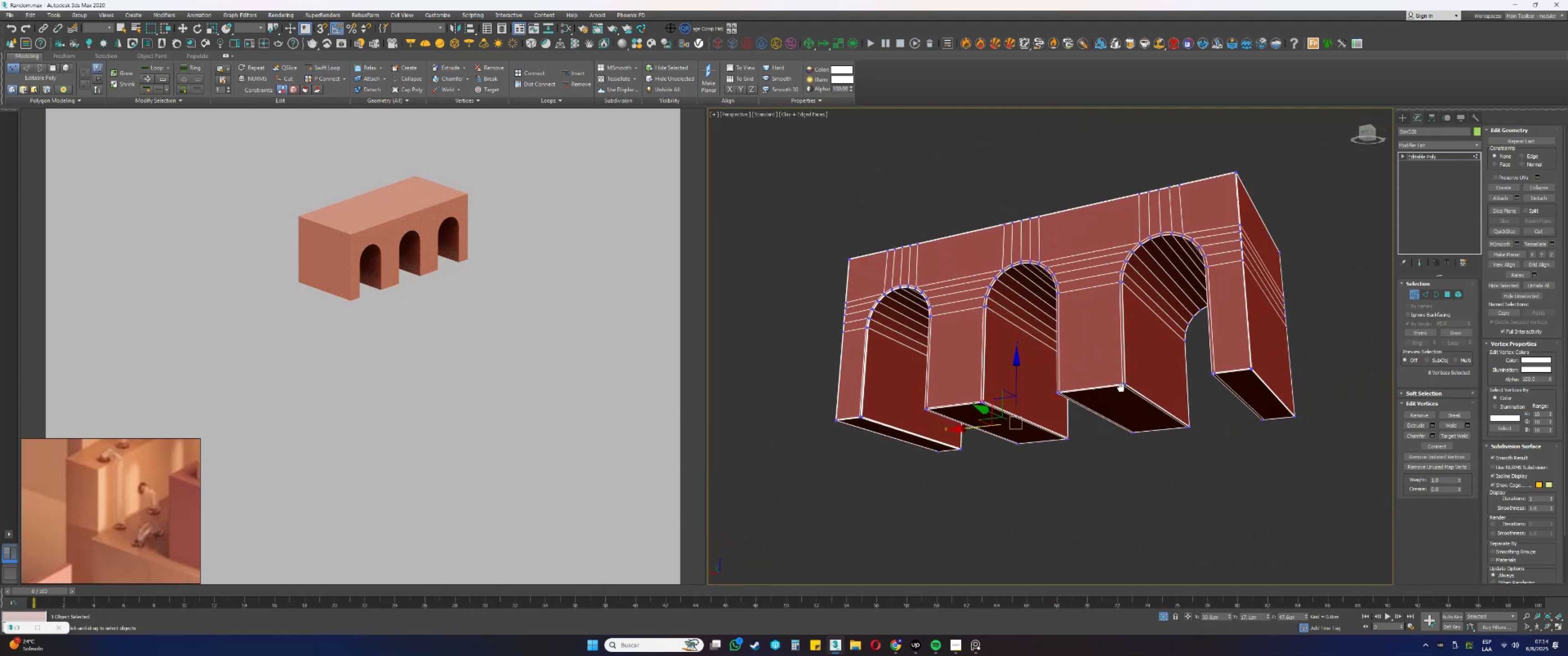 
scroll: coordinate [1268, 379], scroll_direction: up, amount: 6.0
 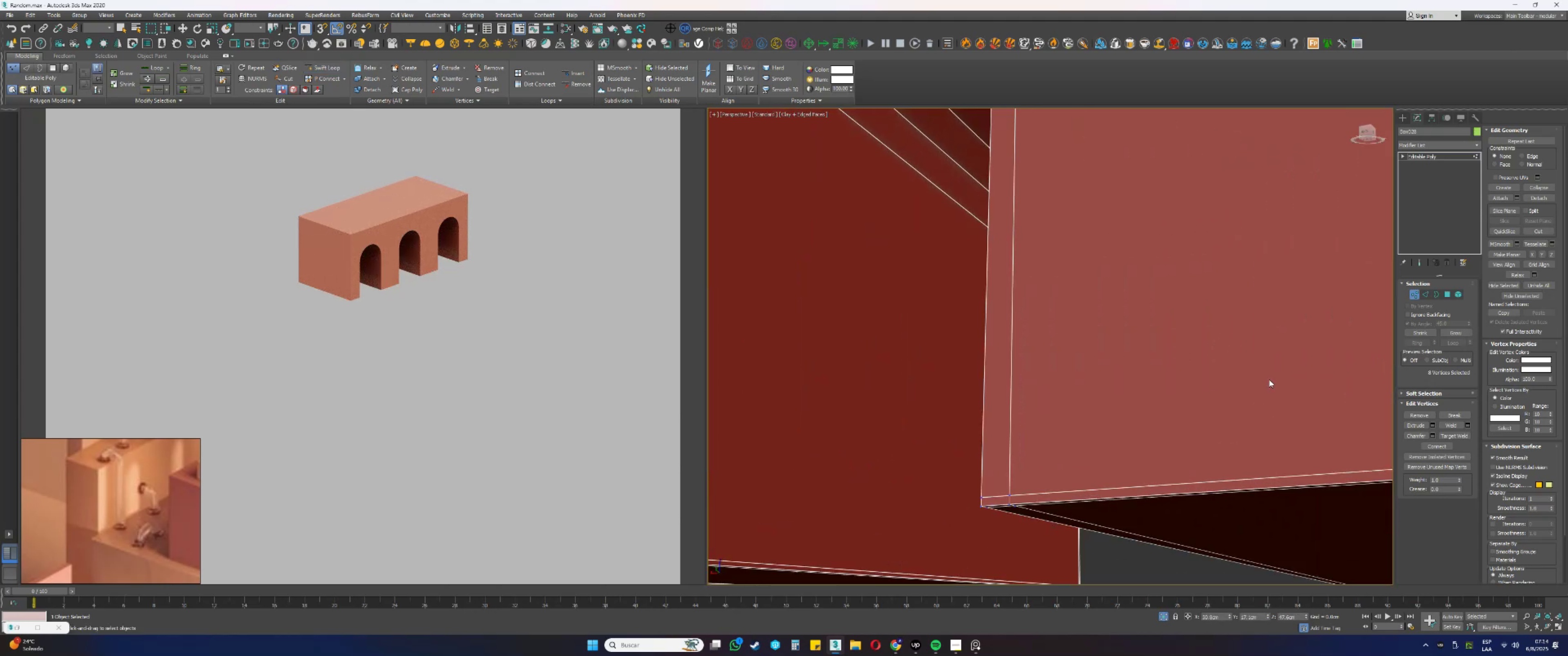 
scroll: coordinate [964, 382], scroll_direction: down, amount: 9.0
 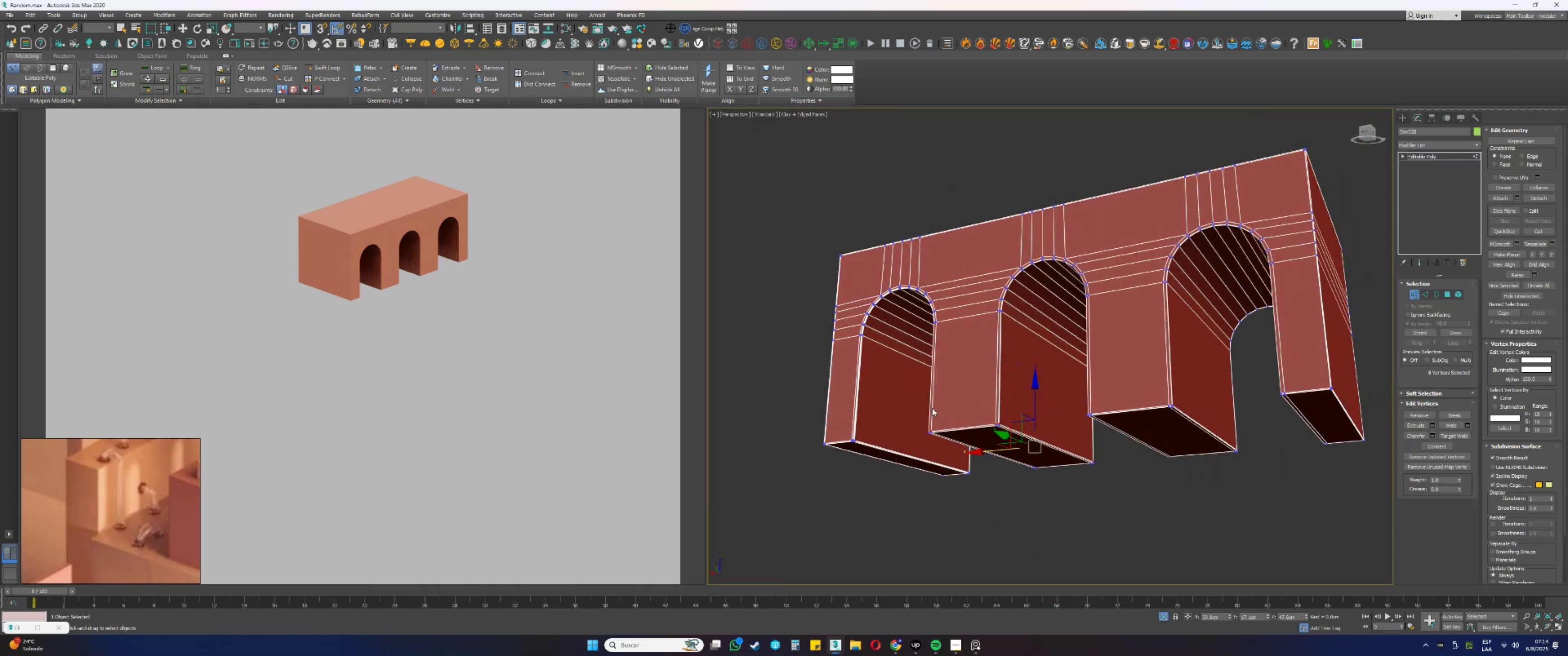 
key(1)
 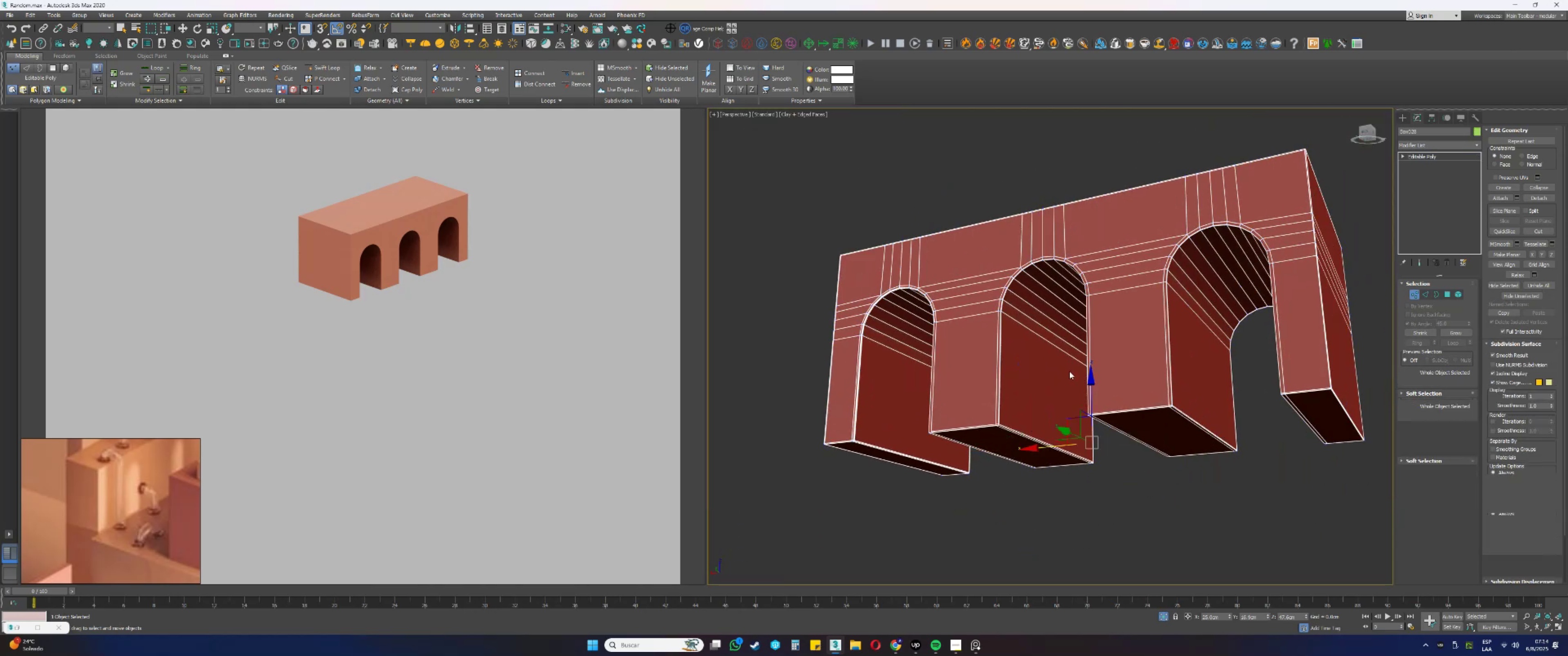 
hold_key(key=AltLeft, duration=0.66)
 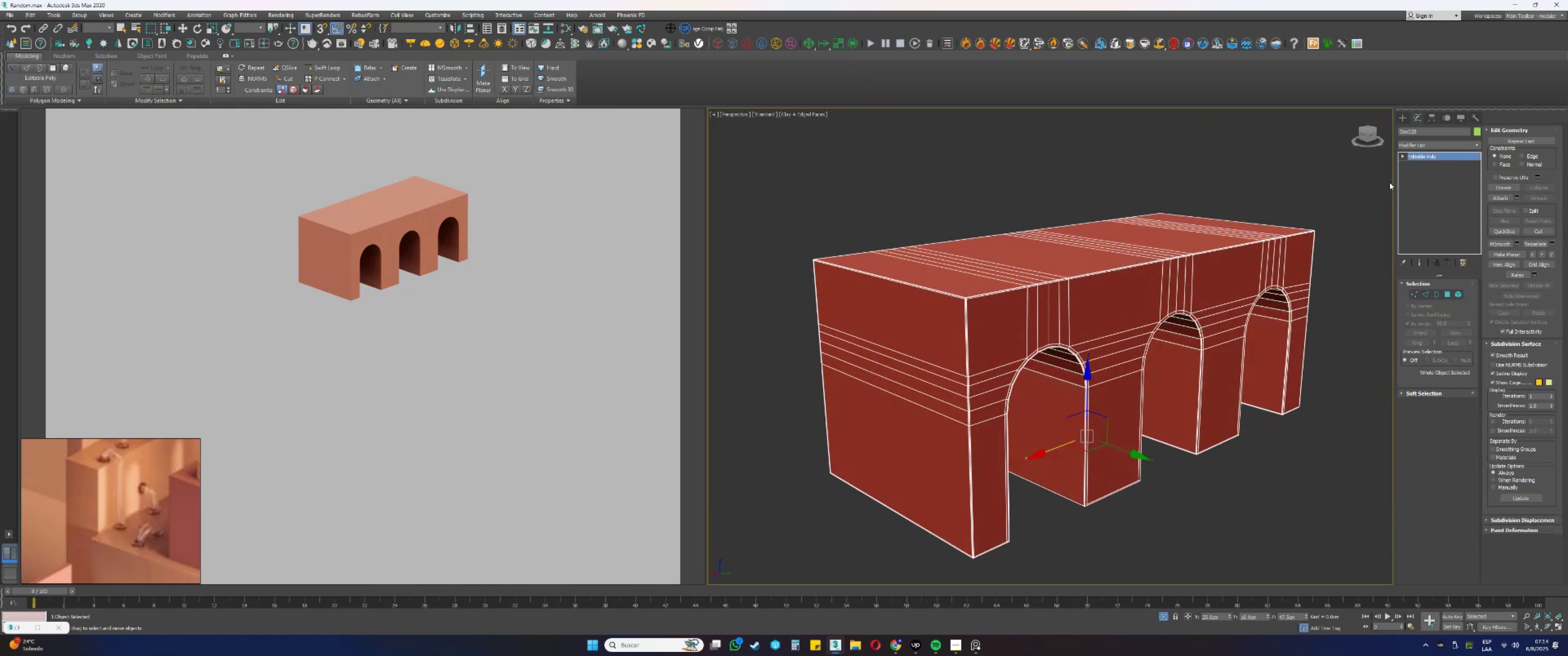 
right_click([1426, 154])
 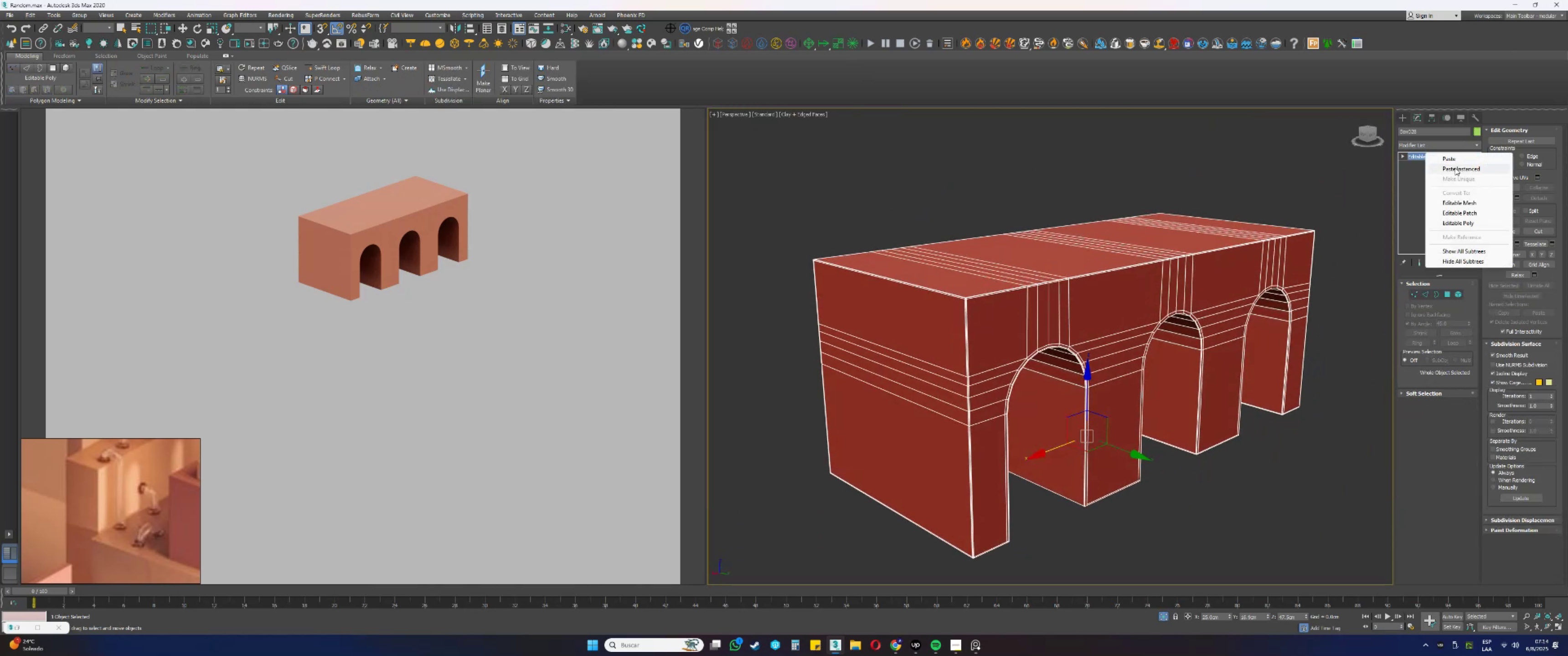 
left_click([1456, 168])
 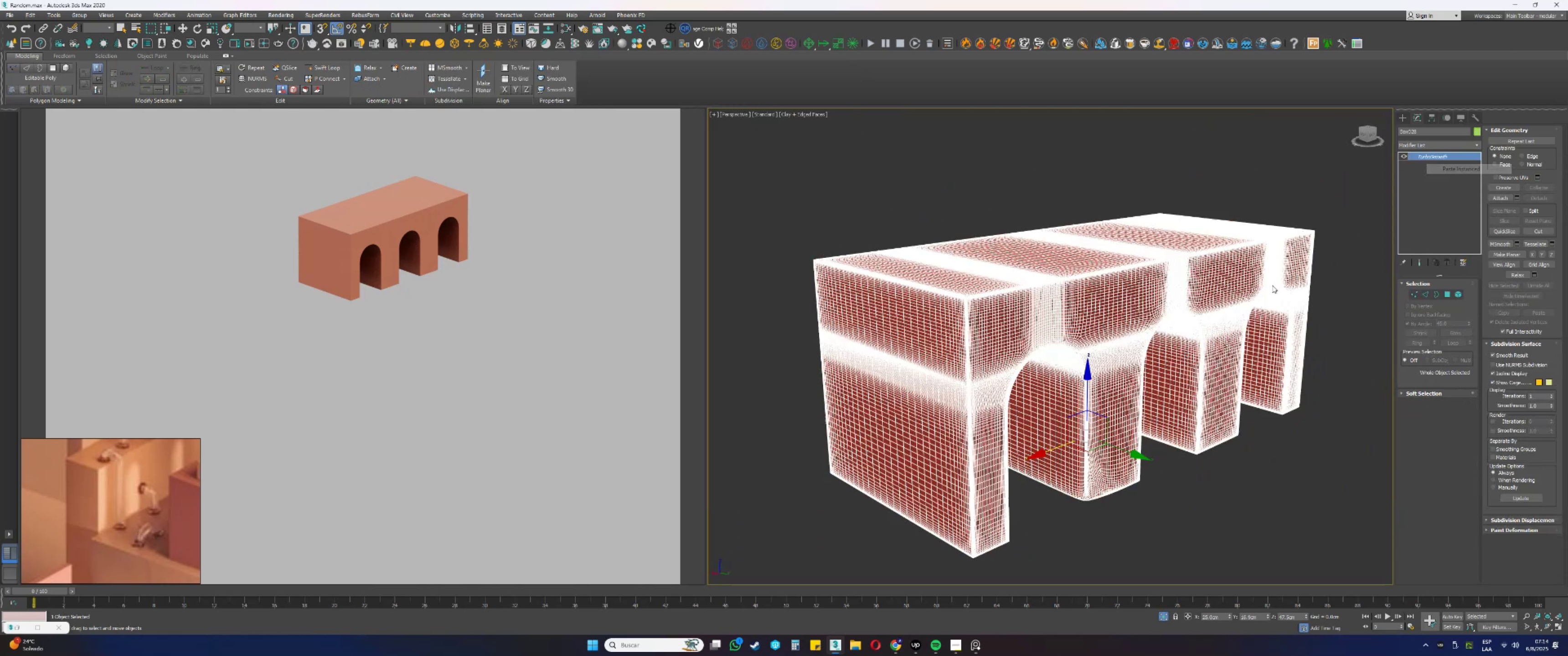 
key(F3)
 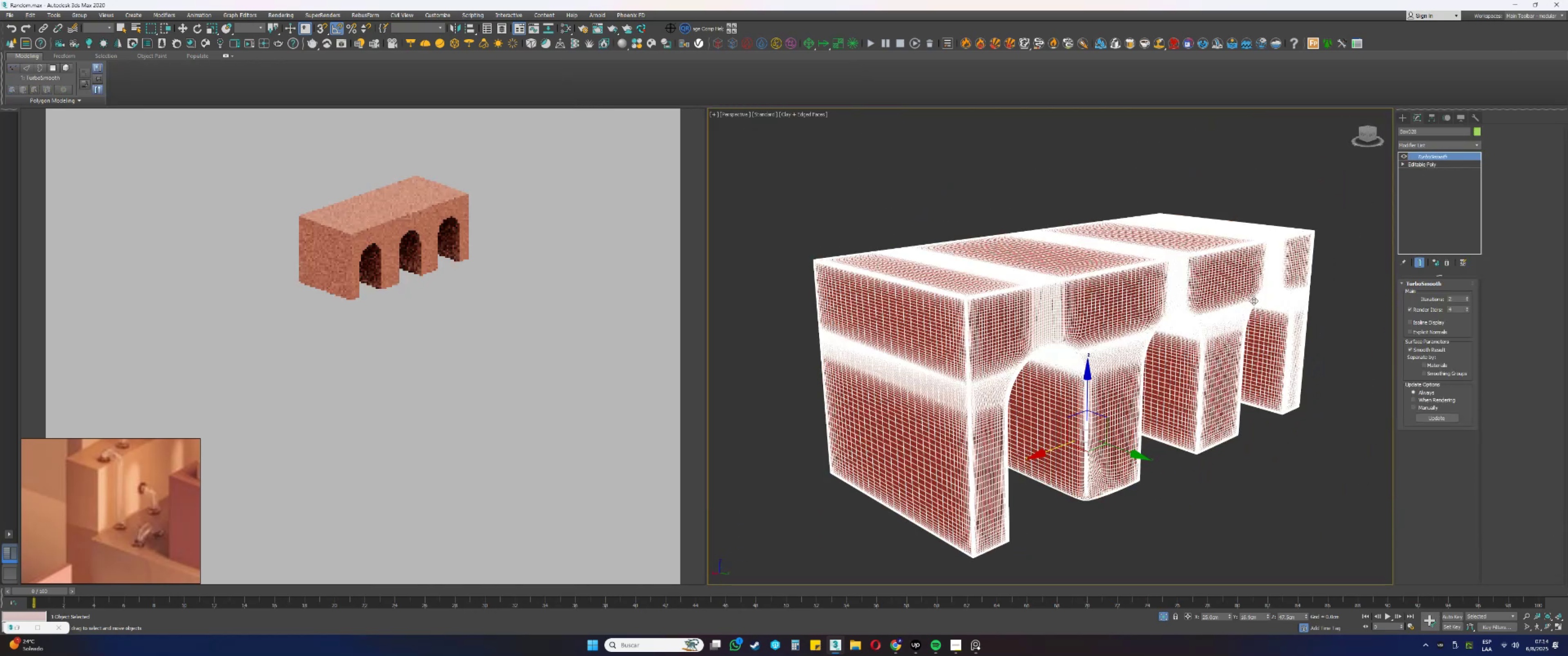 
key(F3)
 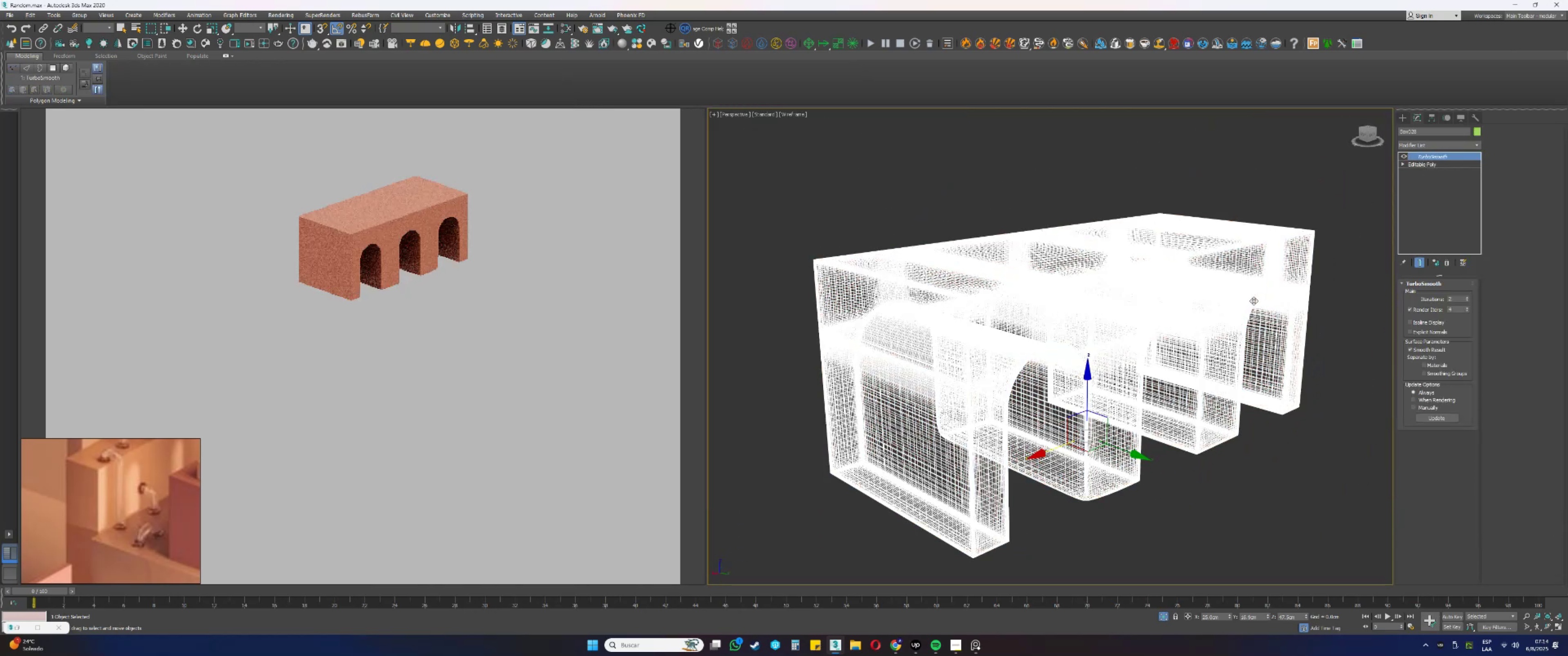 
key(F4)
 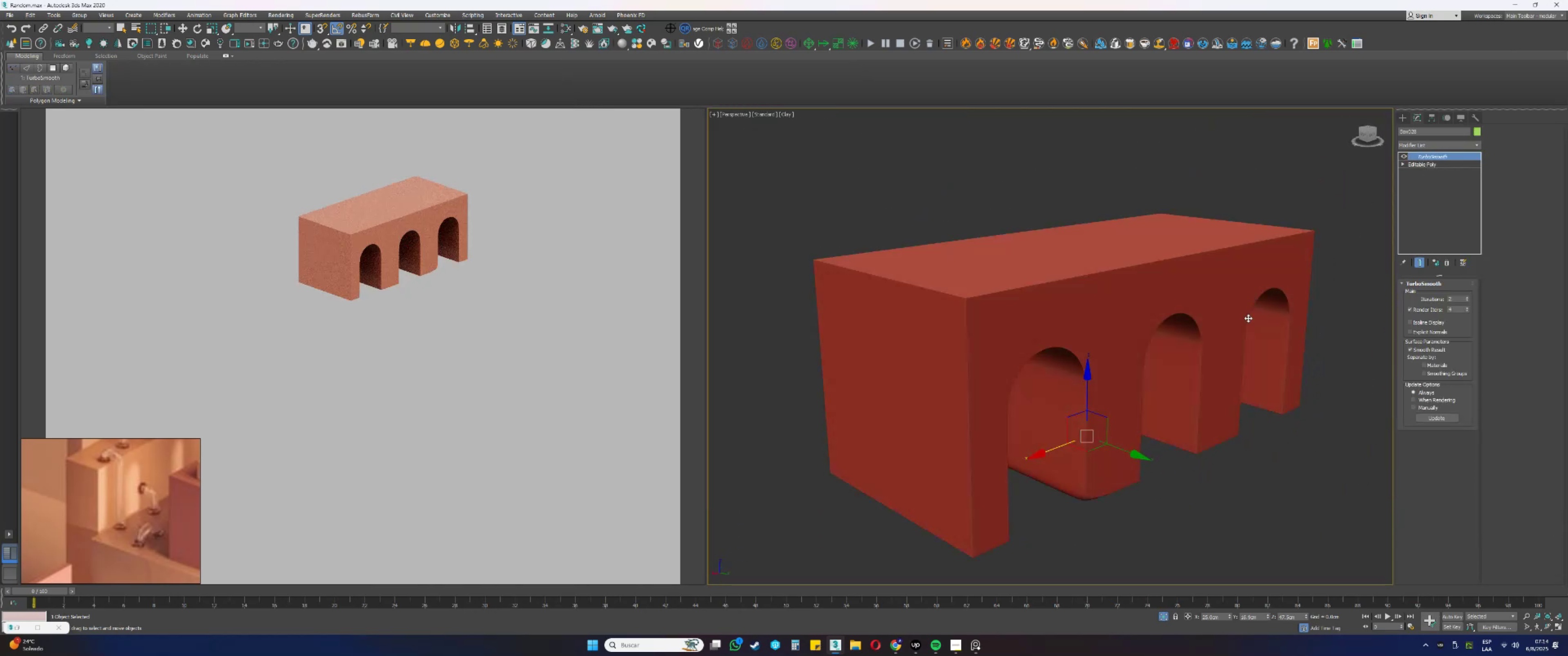 
hold_key(key=AltLeft, duration=1.0)
 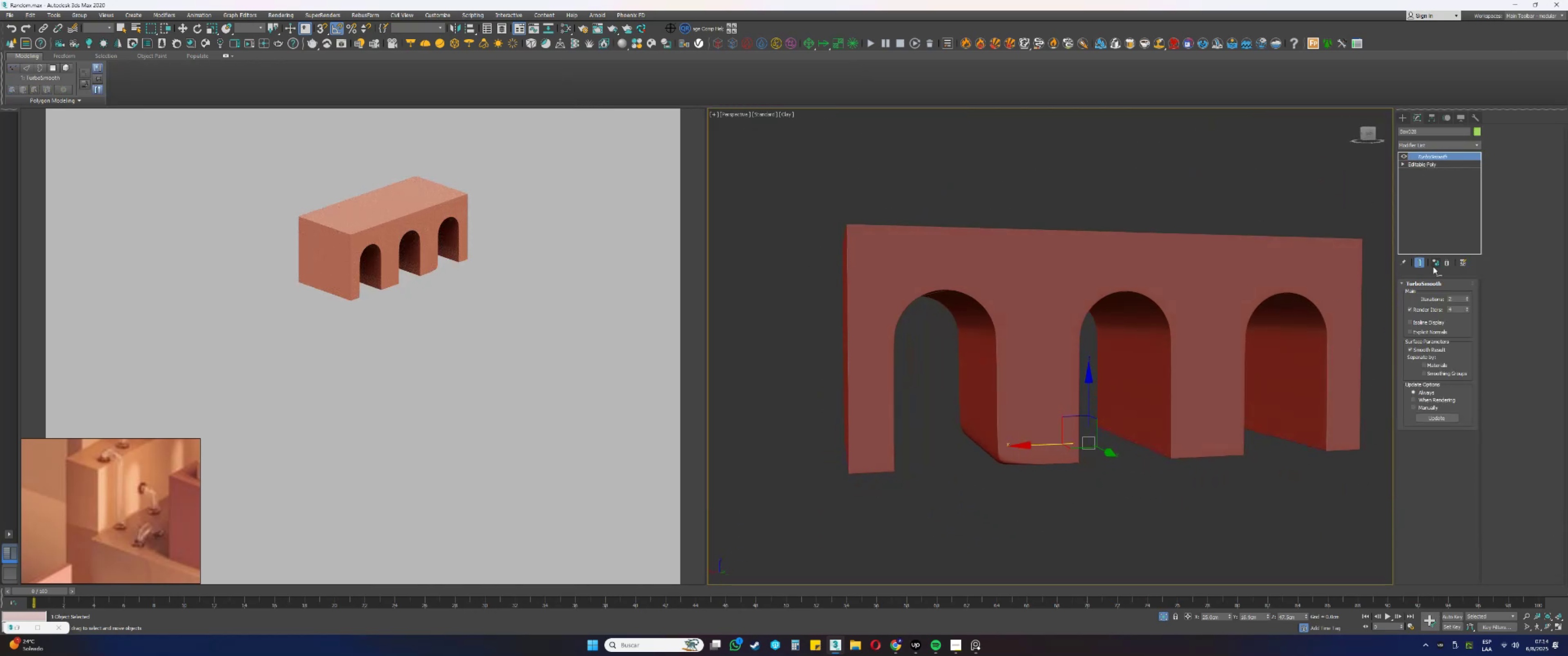 
left_click([1448, 263])
 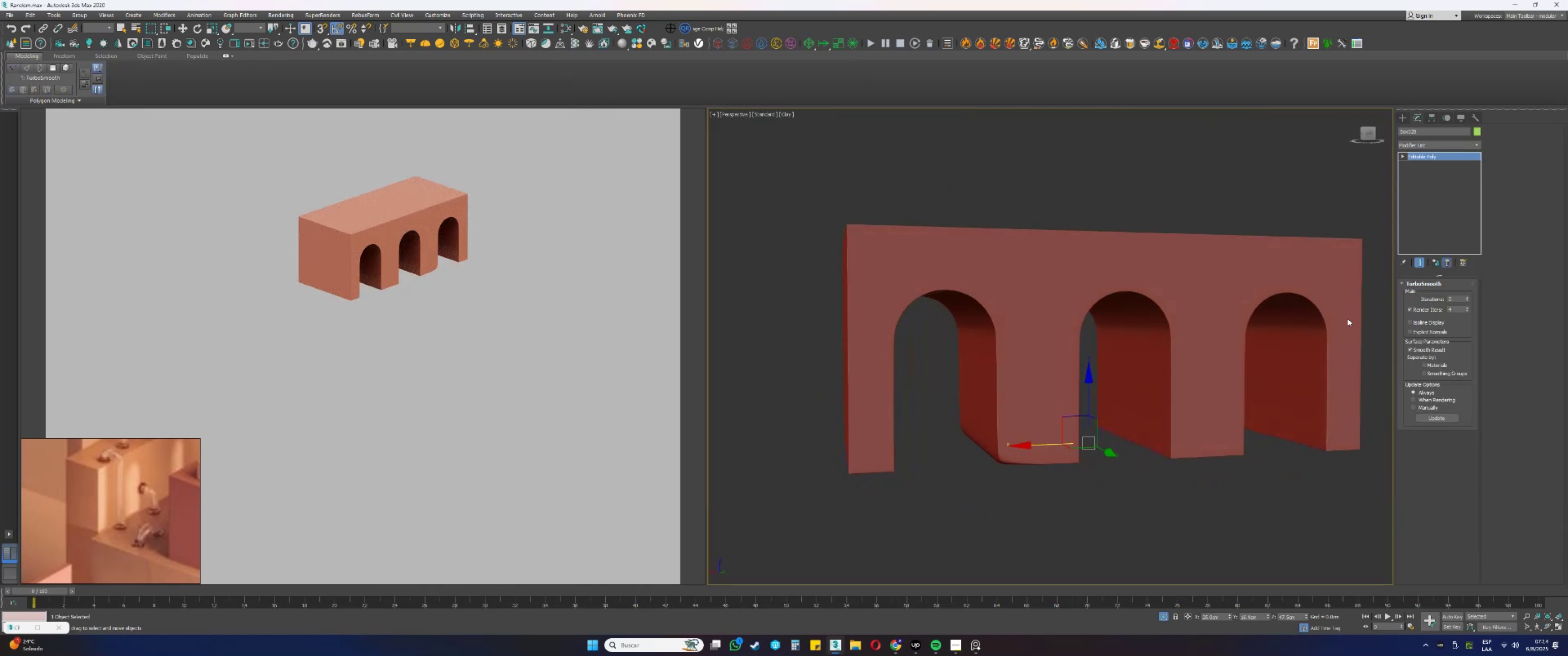 
hold_key(key=AltLeft, duration=0.31)
 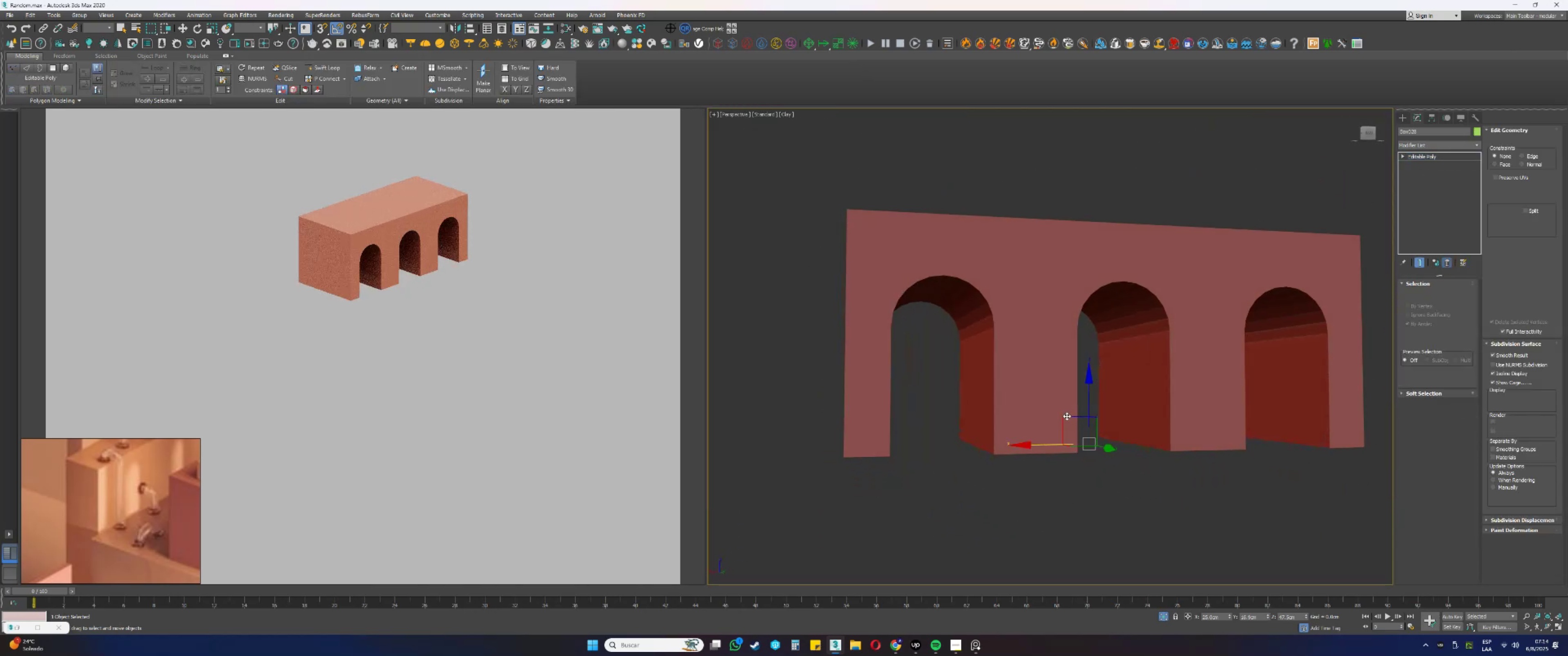 
key(F4)
 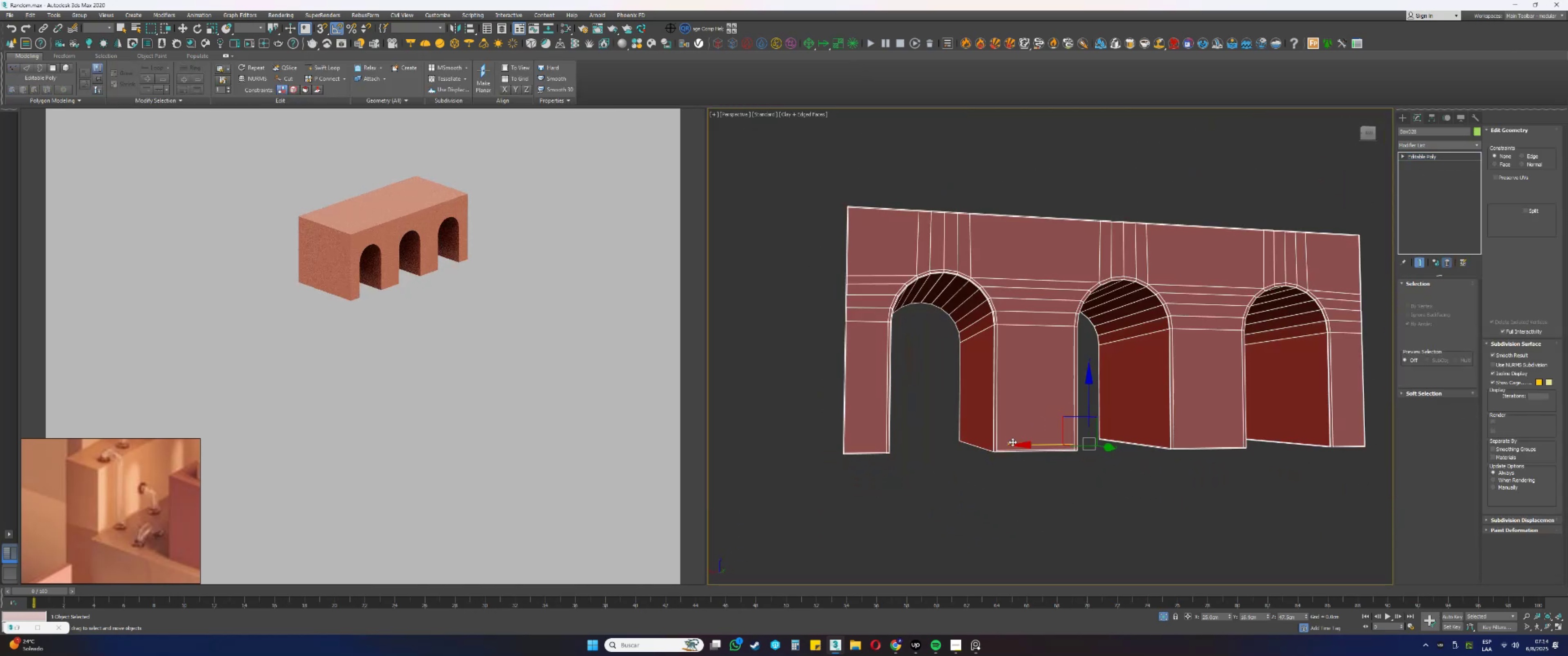 
key(Alt+AltLeft)
 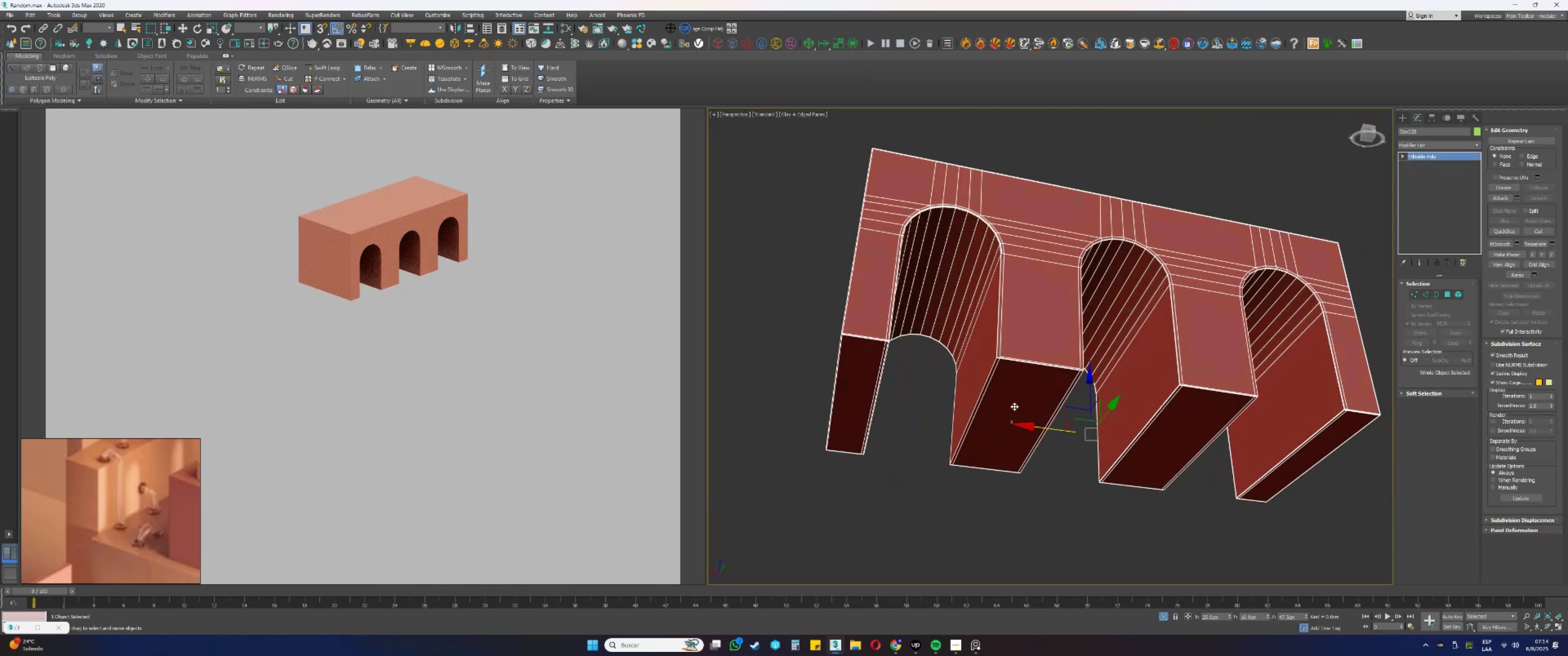 
scroll: coordinate [1000, 361], scroll_direction: up, amount: 5.0
 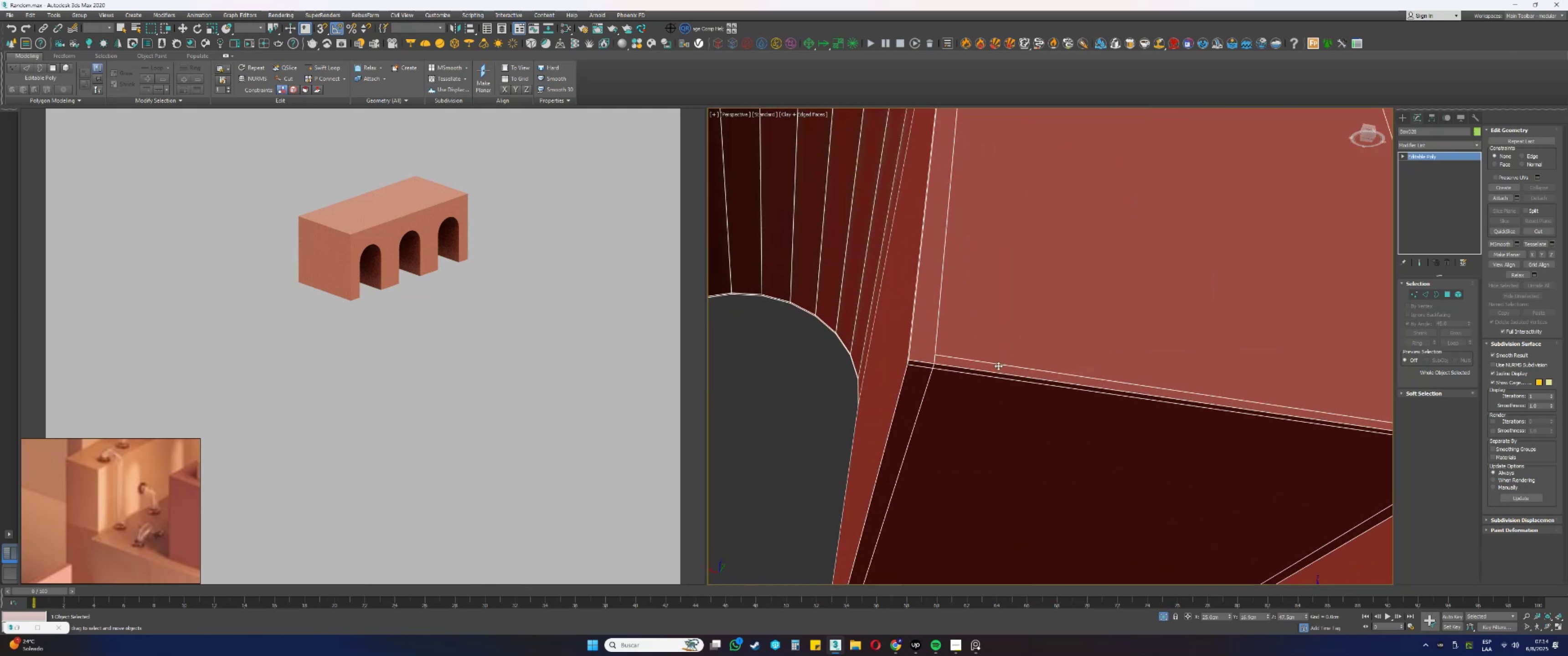 
scroll: coordinate [947, 360], scroll_direction: down, amount: 1.0
 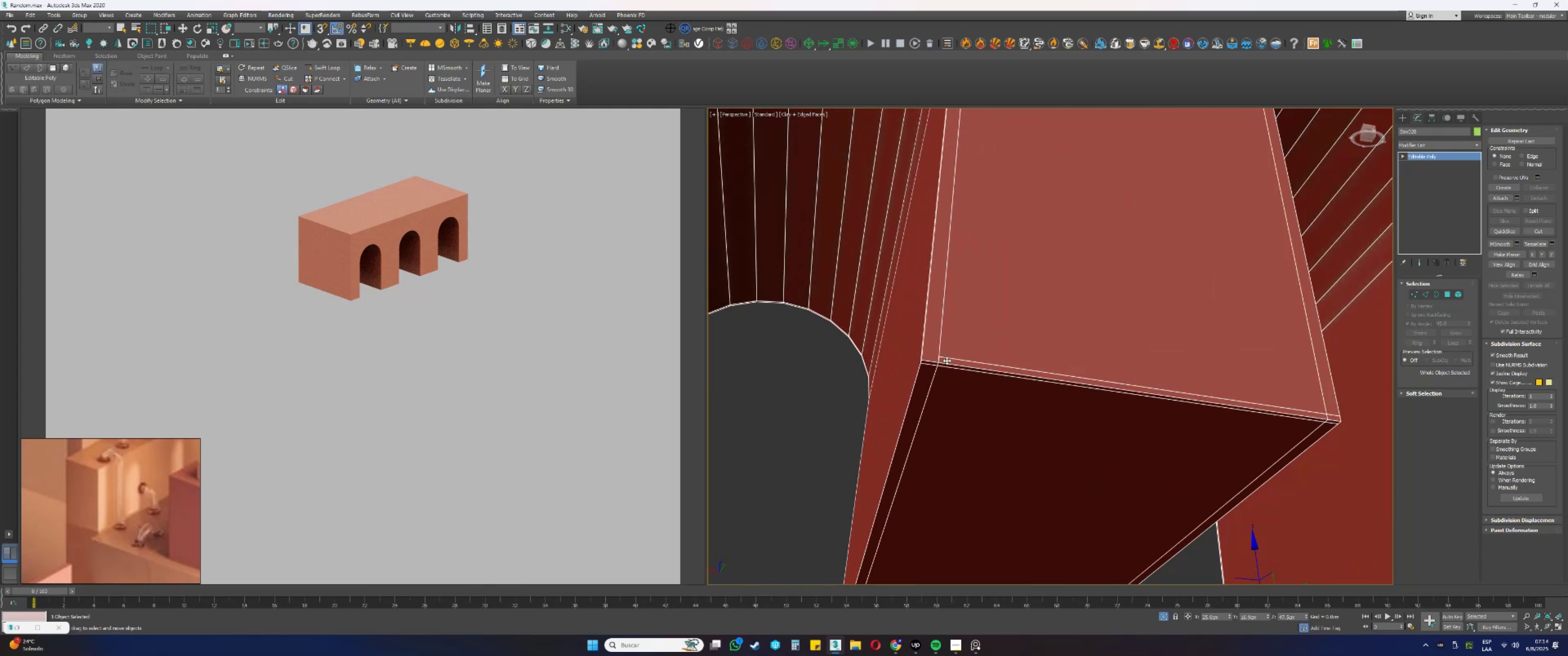 
key(Alt+AltLeft)
 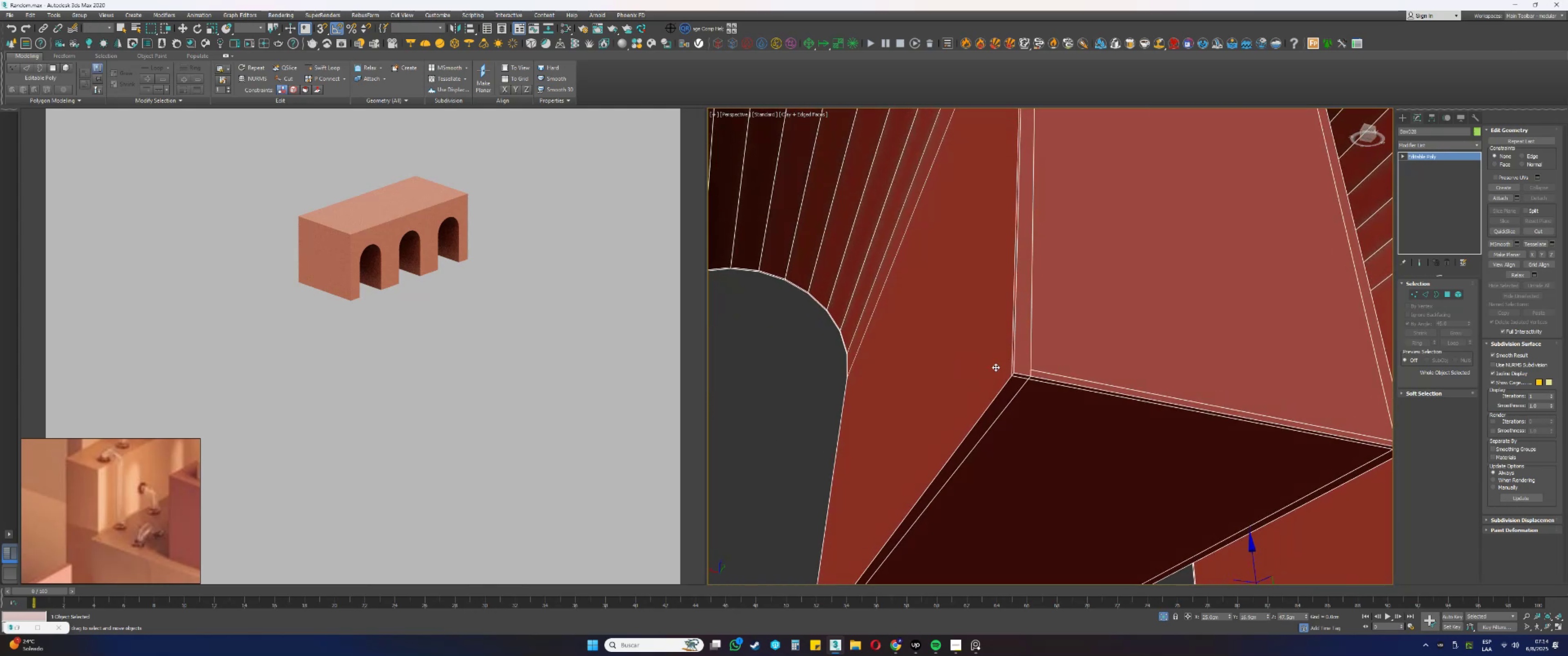 
key(Alt+AltLeft)
 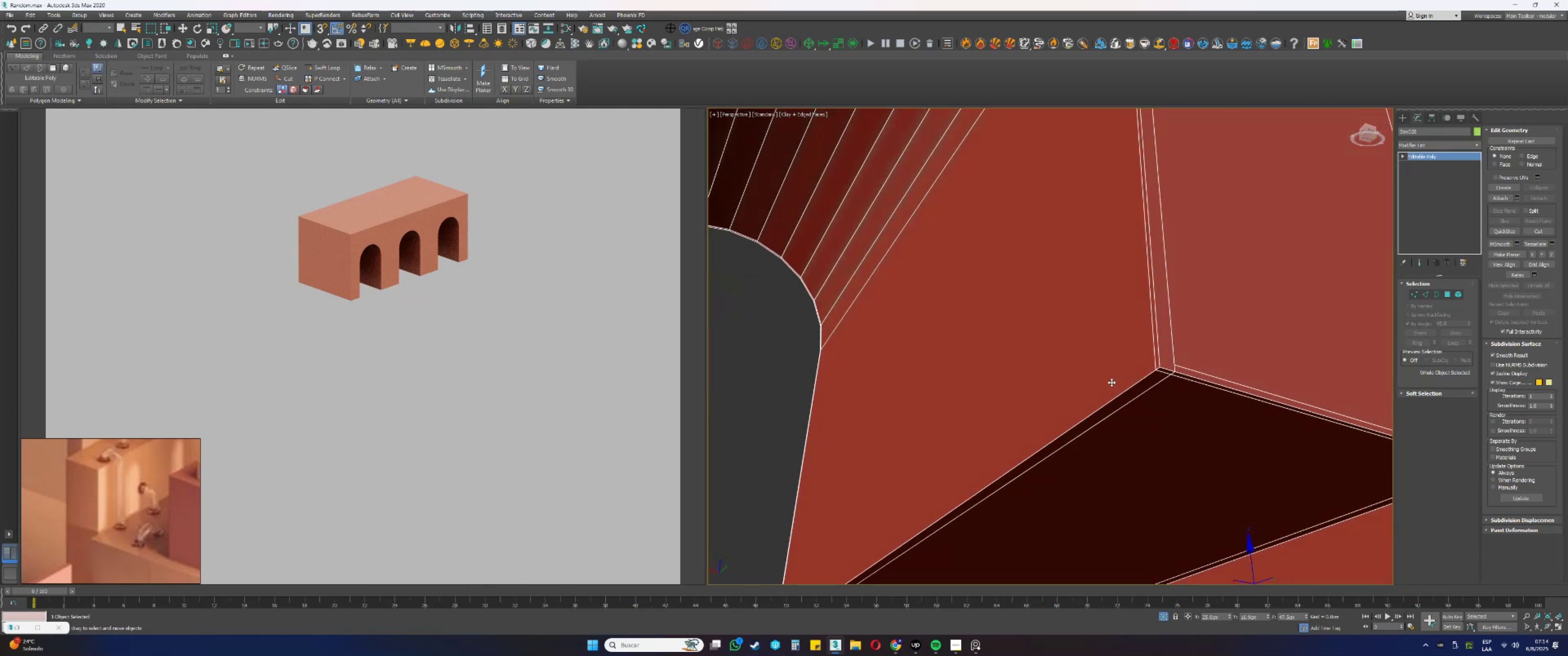 
key(2)
 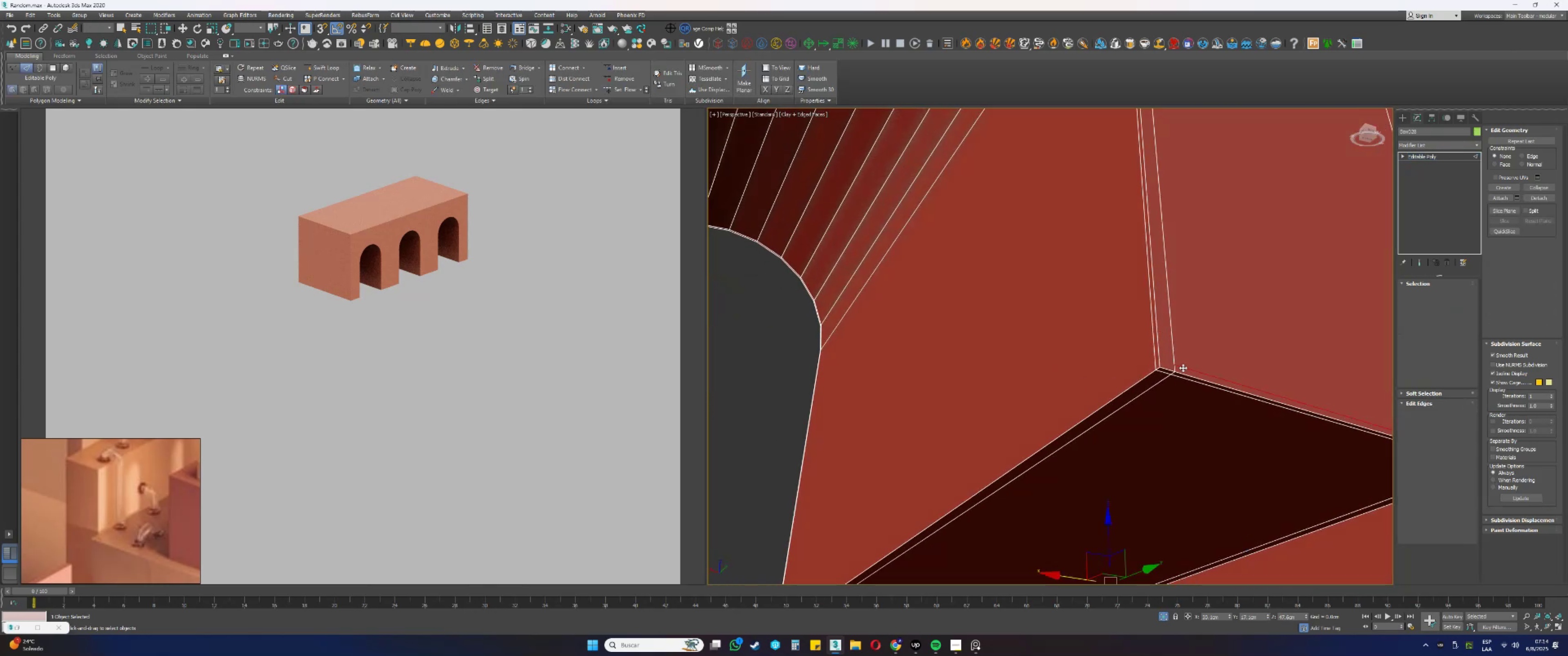 
left_click([1183, 368])
 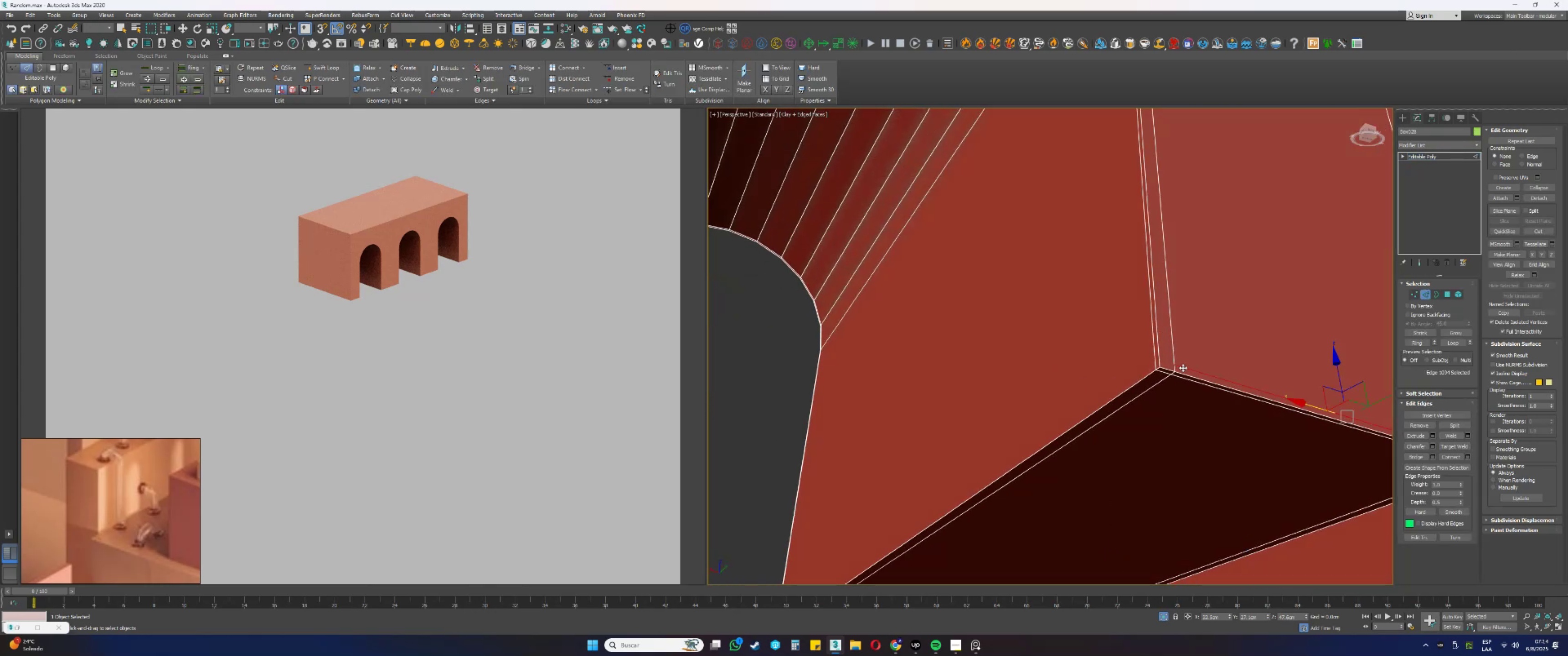 
scroll: coordinate [1183, 368], scroll_direction: down, amount: 4.0
 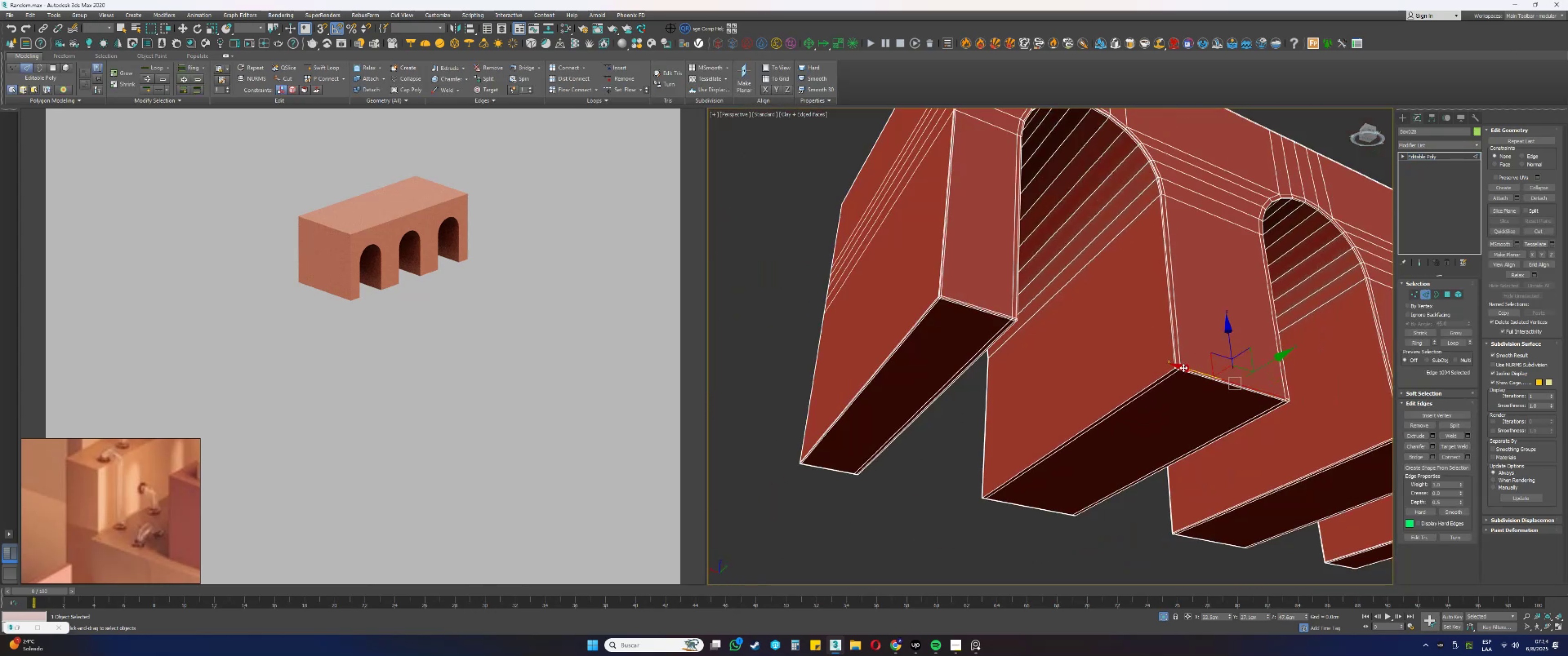 
double_click([1183, 368])
 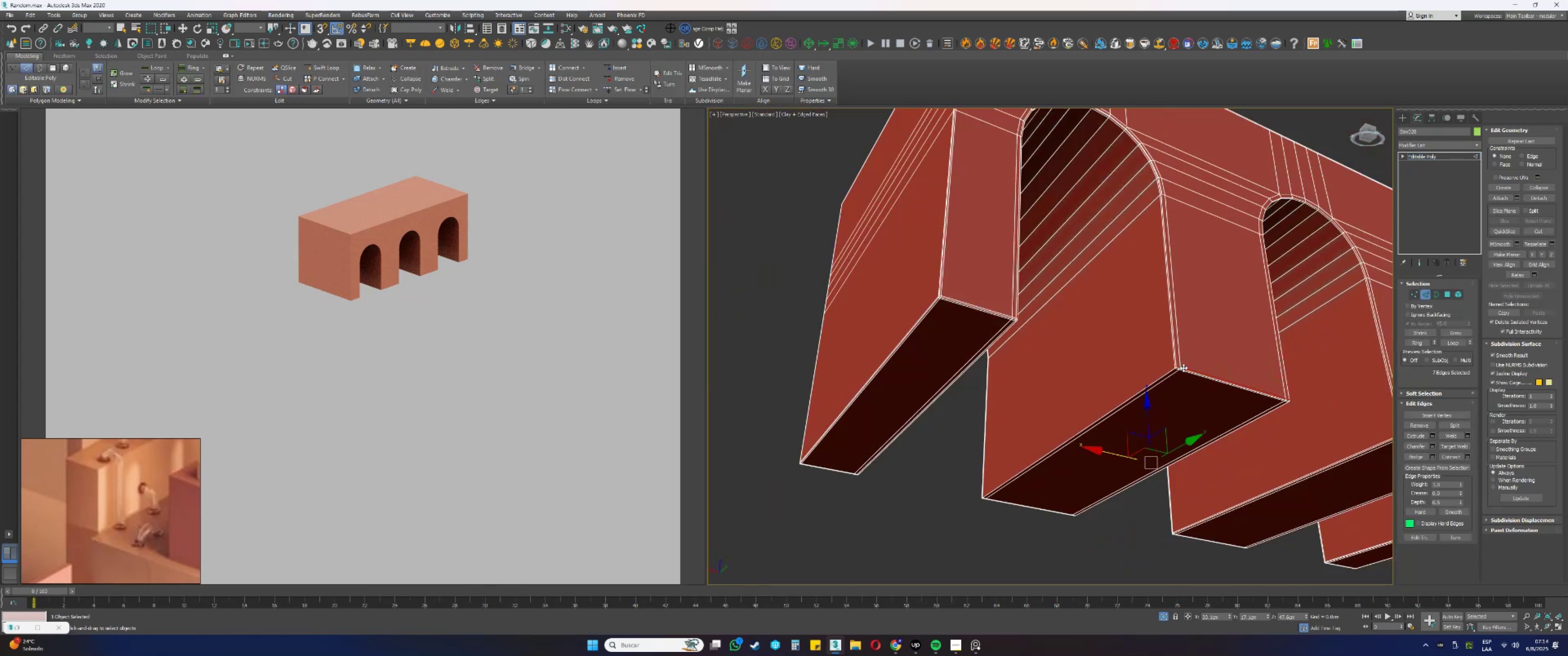 
hold_key(key=AltLeft, duration=0.8)
 